 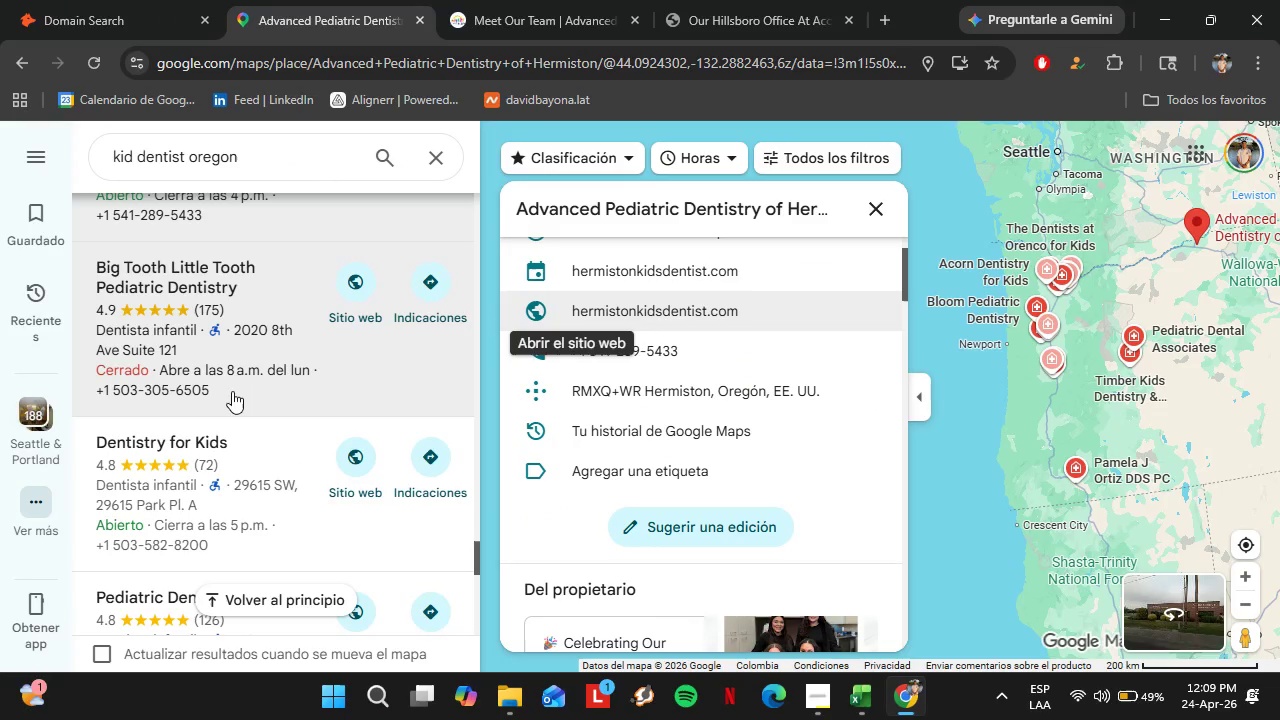 
left_click([262, 311])
 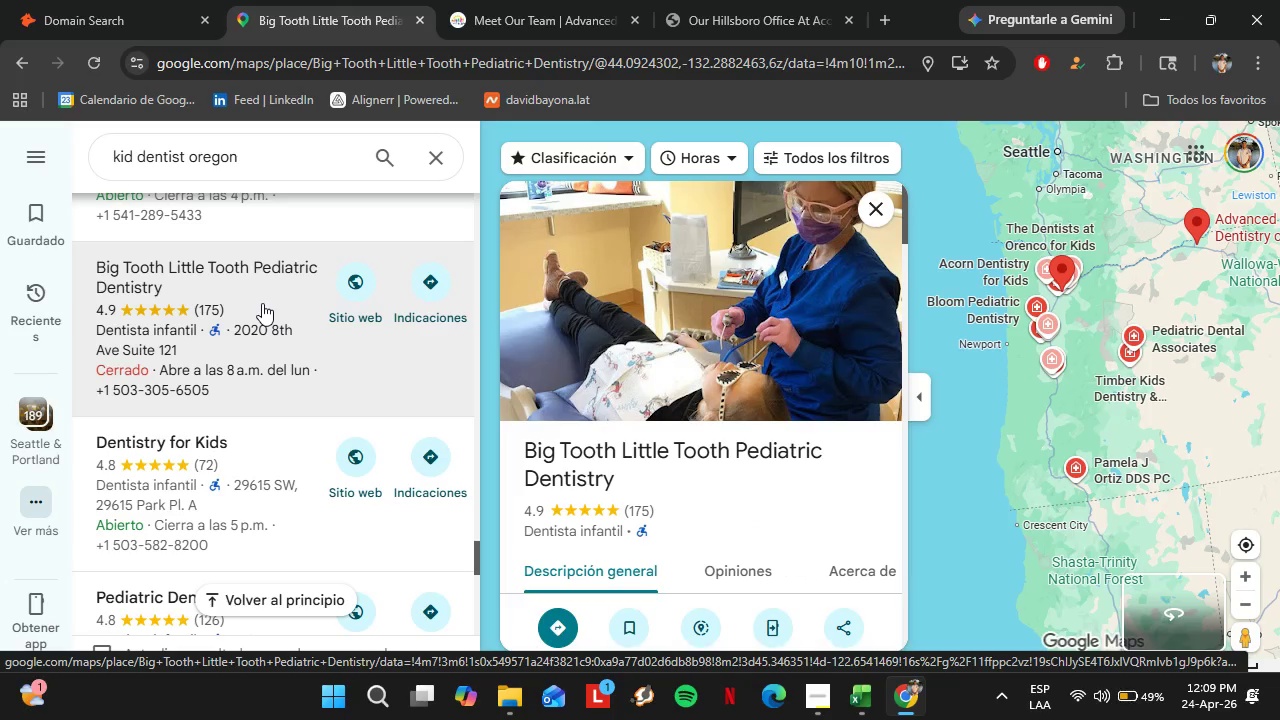 
scroll: coordinate [727, 369], scroll_direction: down, amount: 5.0
 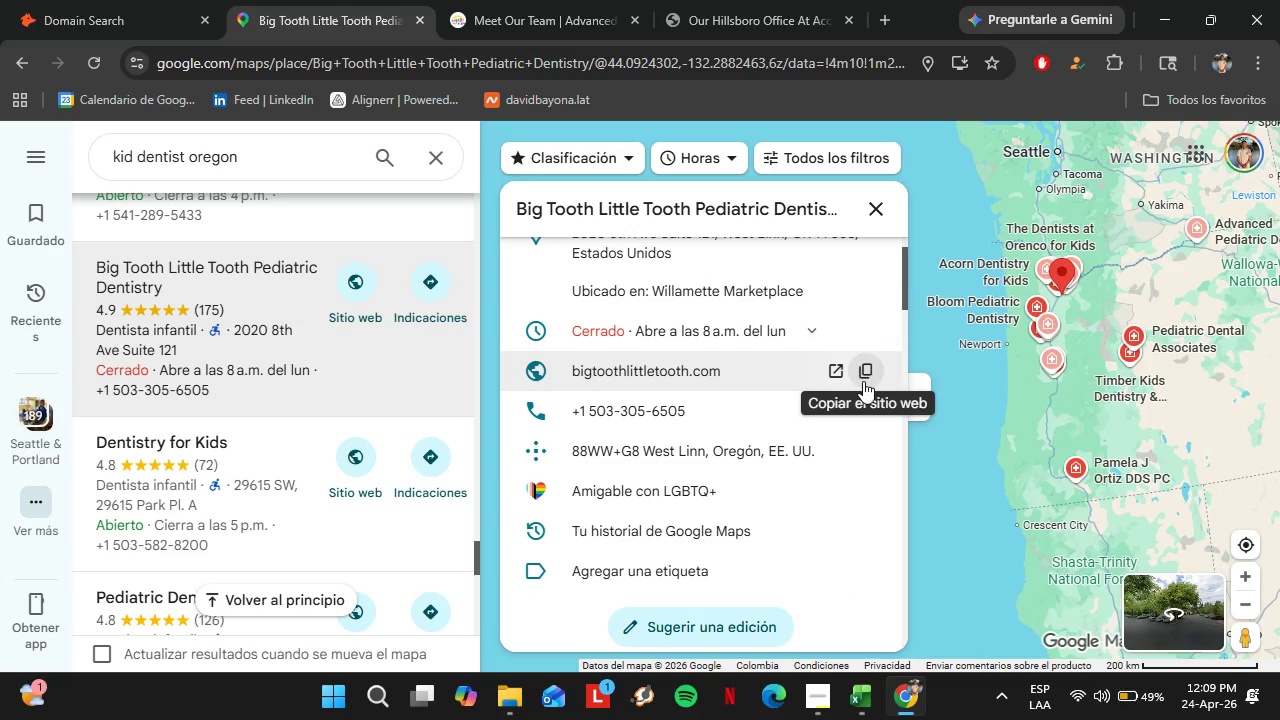 
left_click([863, 381])
 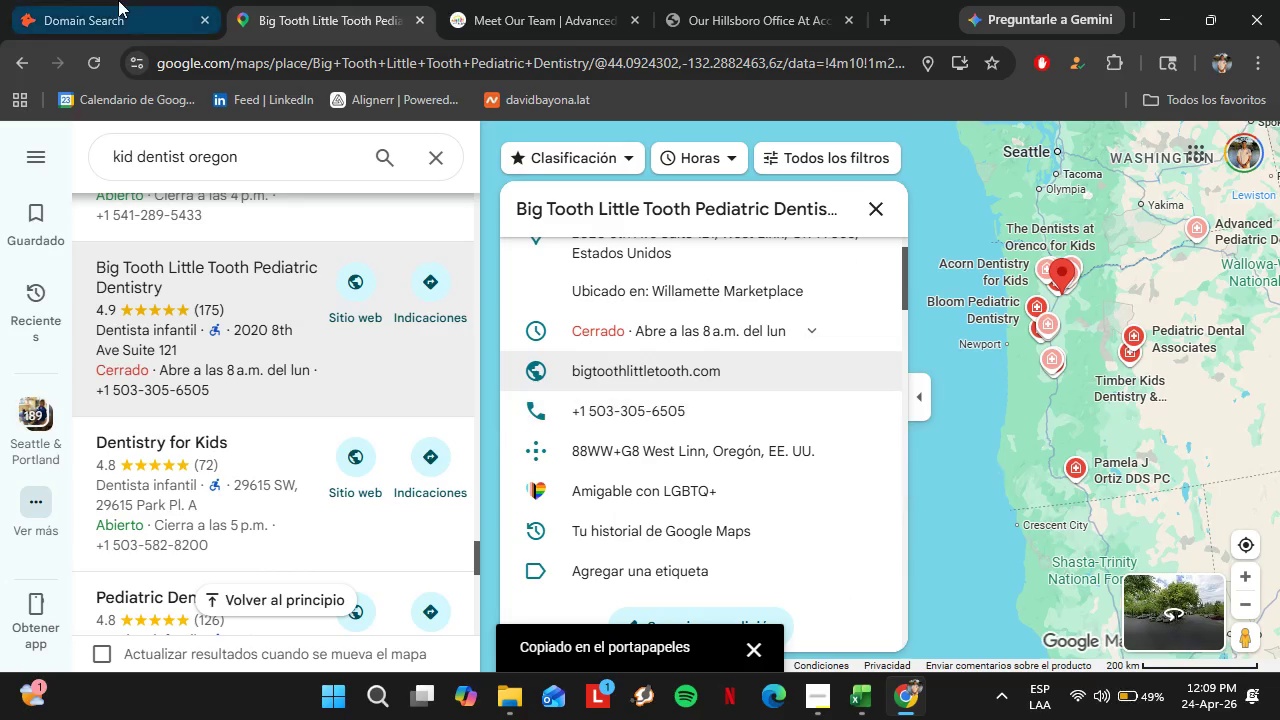 
left_click([79, 0])
 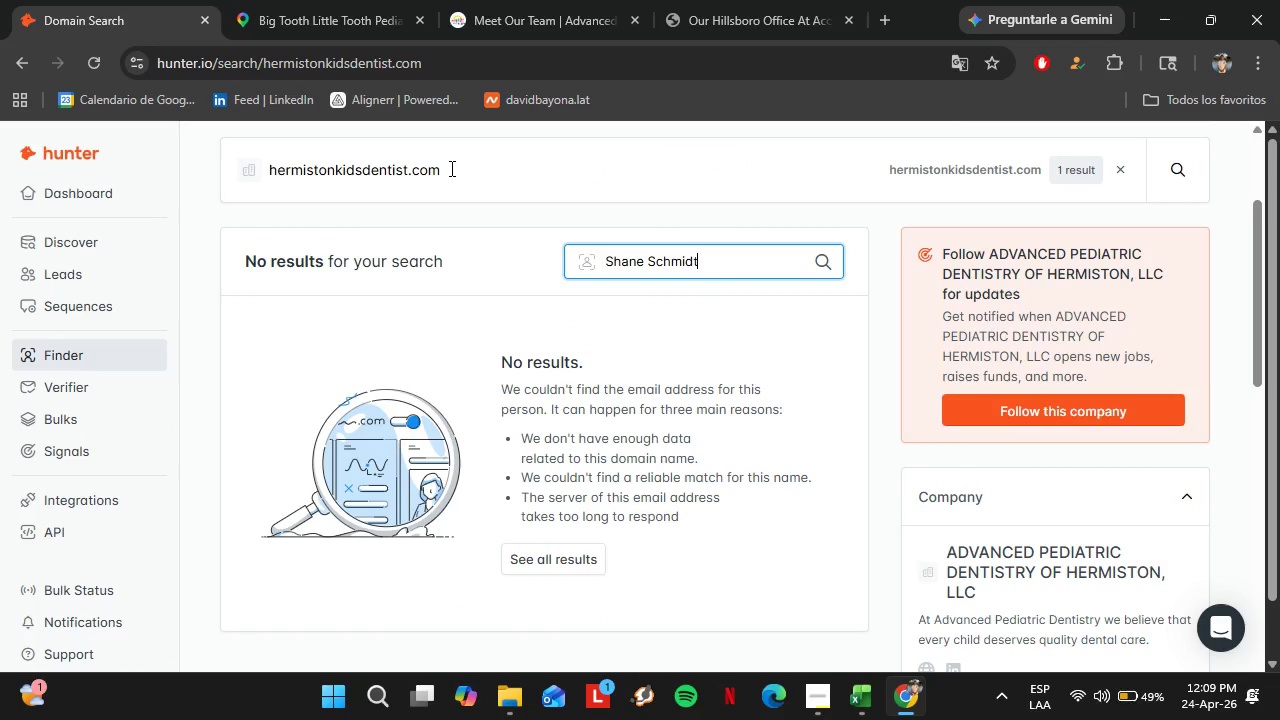 
left_click_drag(start_coordinate=[450, 168], to_coordinate=[255, 160])
 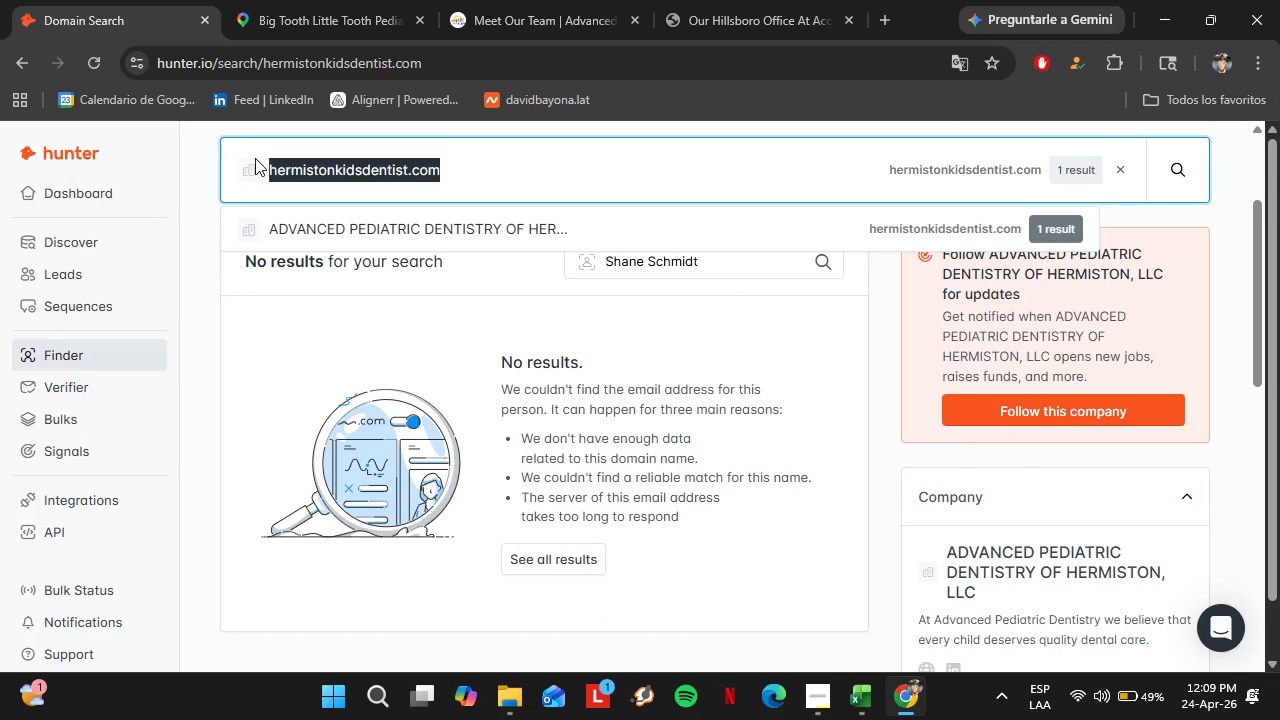 
key(Control+V)
 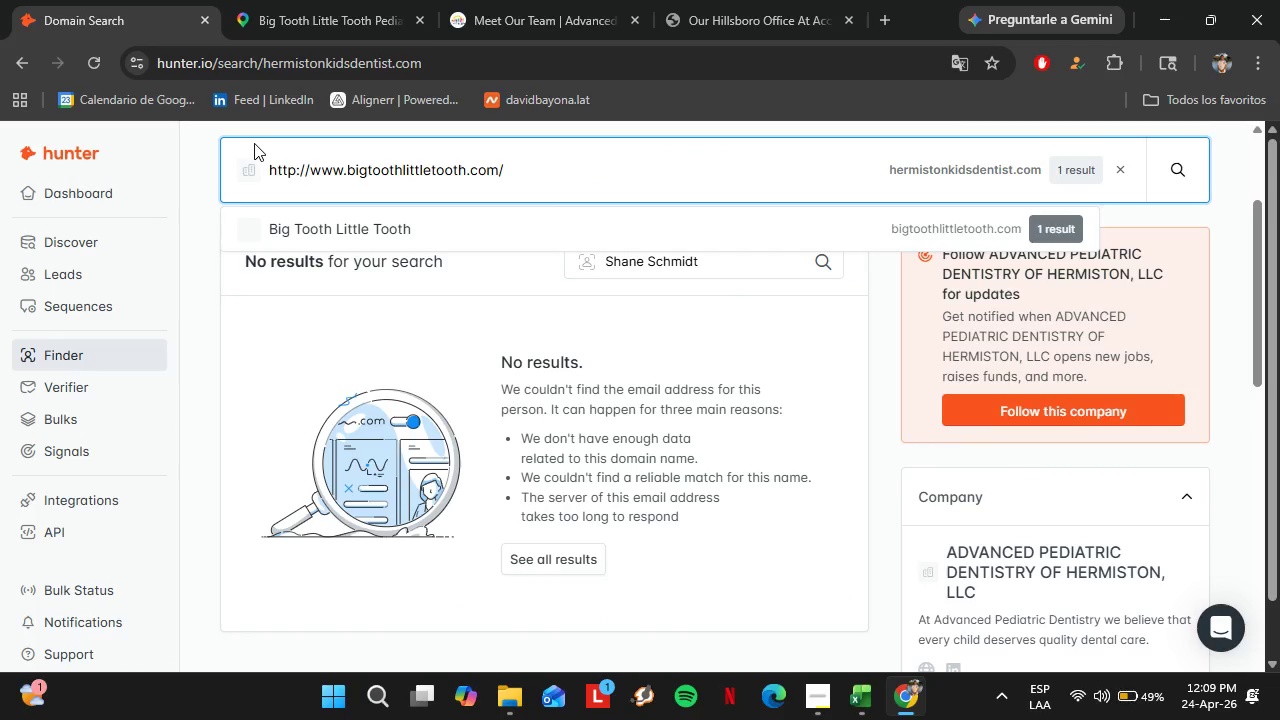 
key(Enter)
 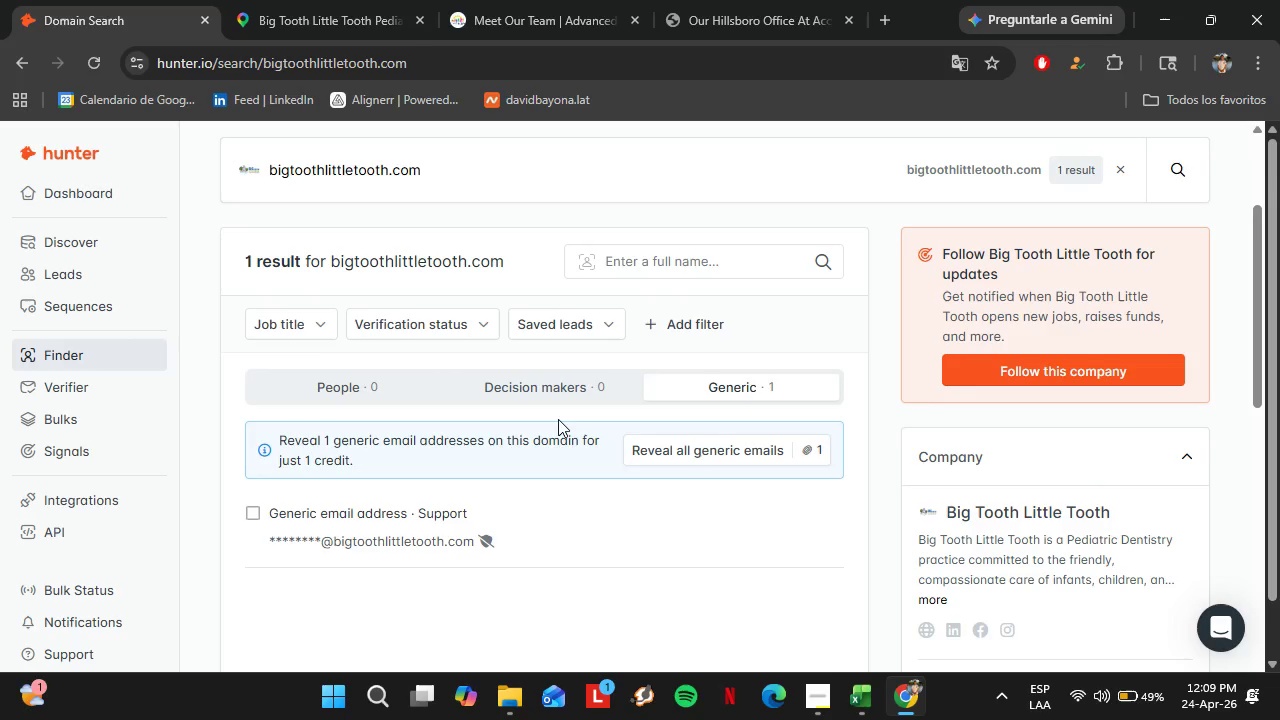 
left_click([361, 0])
 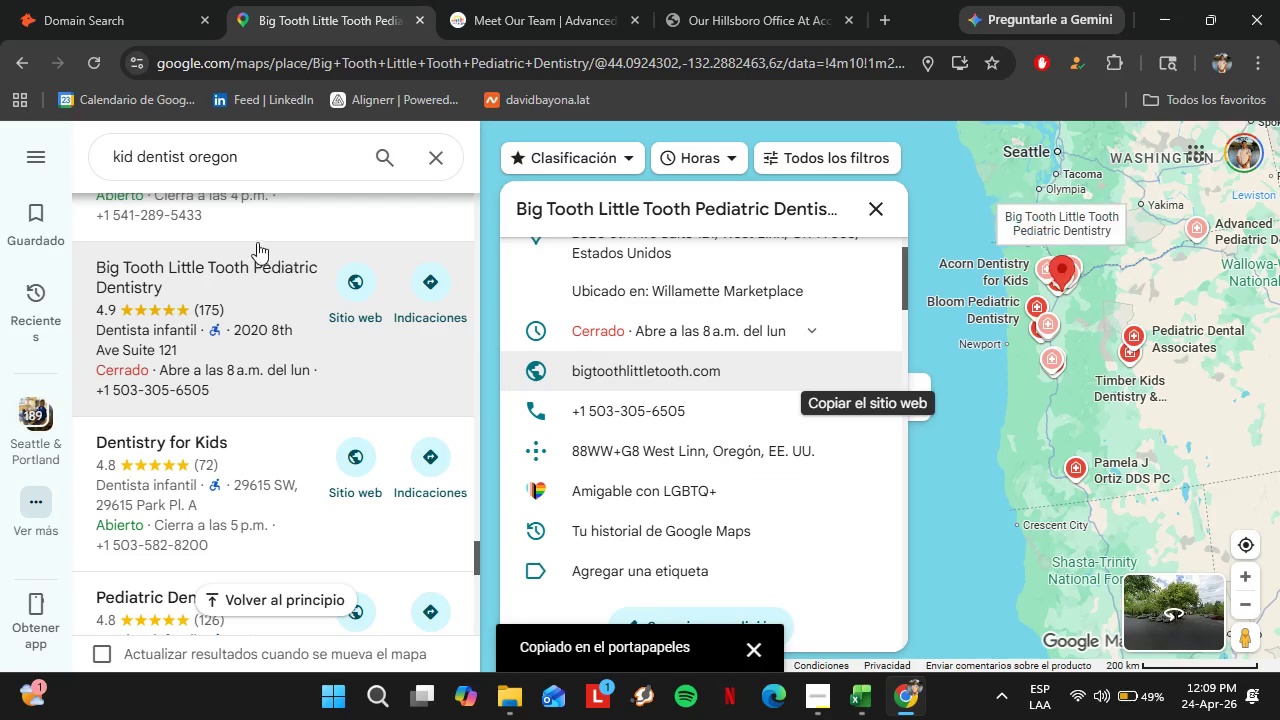 
scroll: coordinate [256, 241], scroll_direction: down, amount: 2.0
 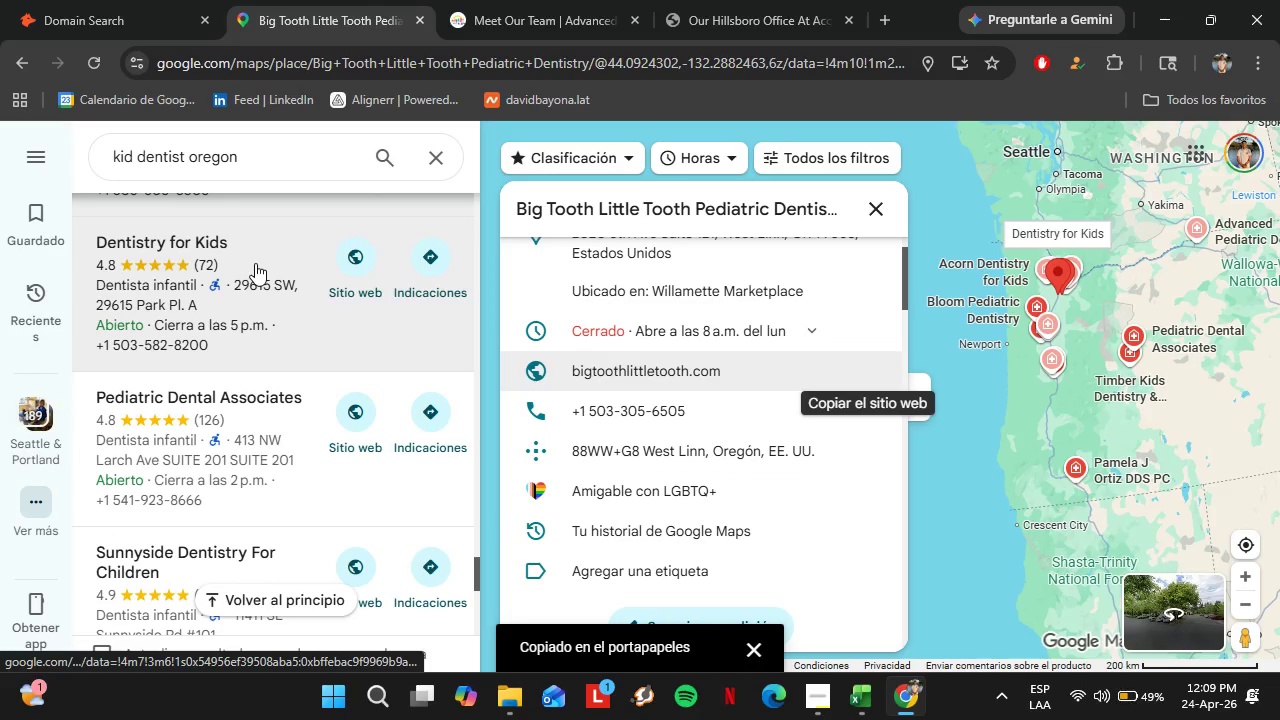 
left_click([255, 263])
 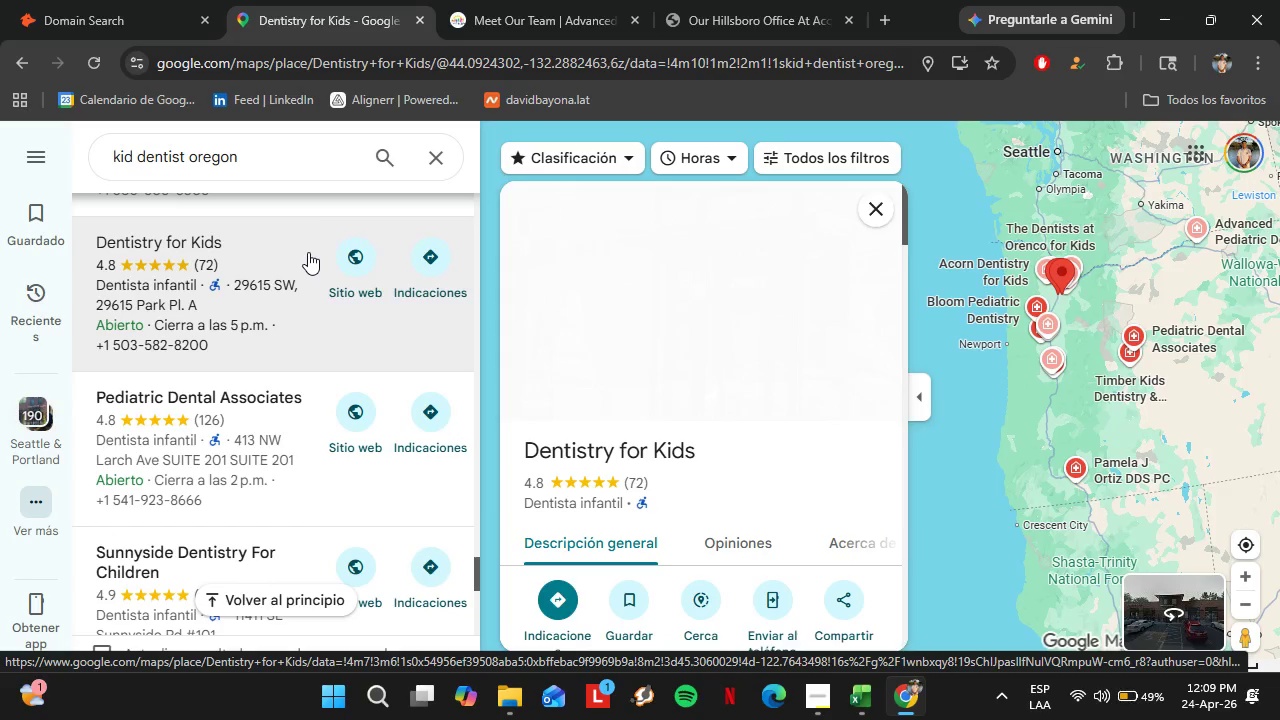 
scroll: coordinate [802, 387], scroll_direction: down, amount: 5.0
 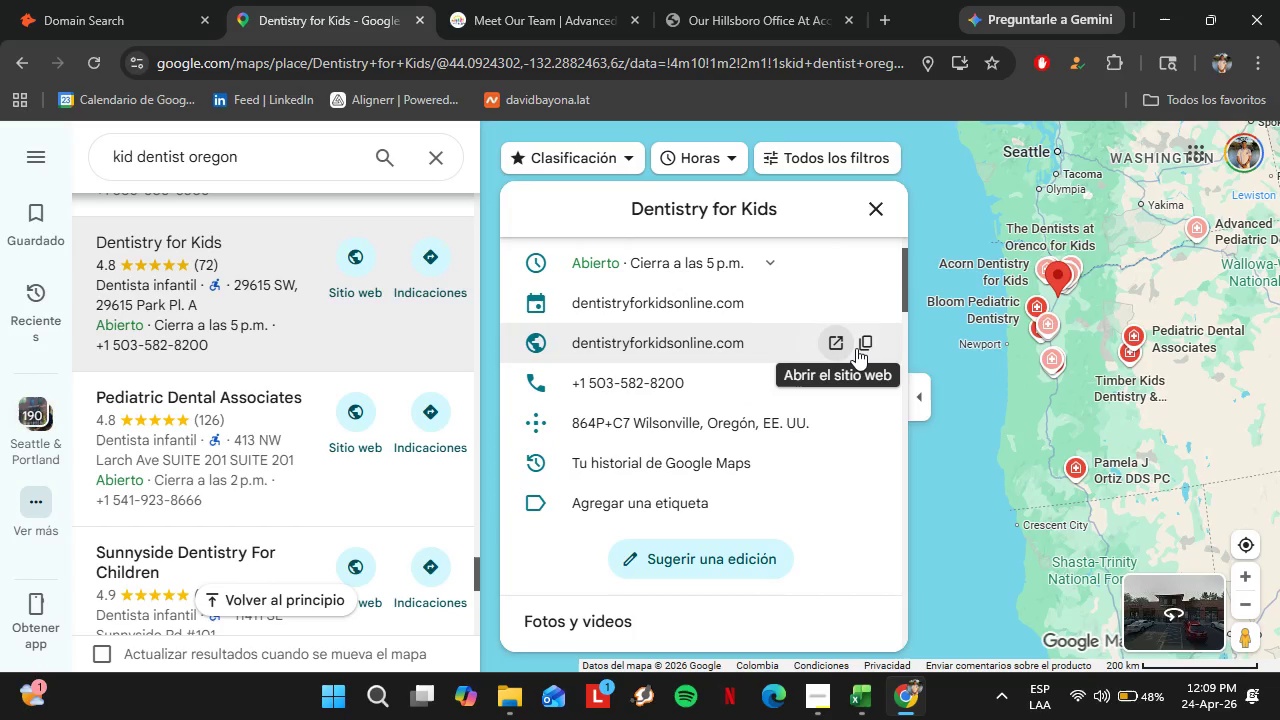 
left_click([862, 350])
 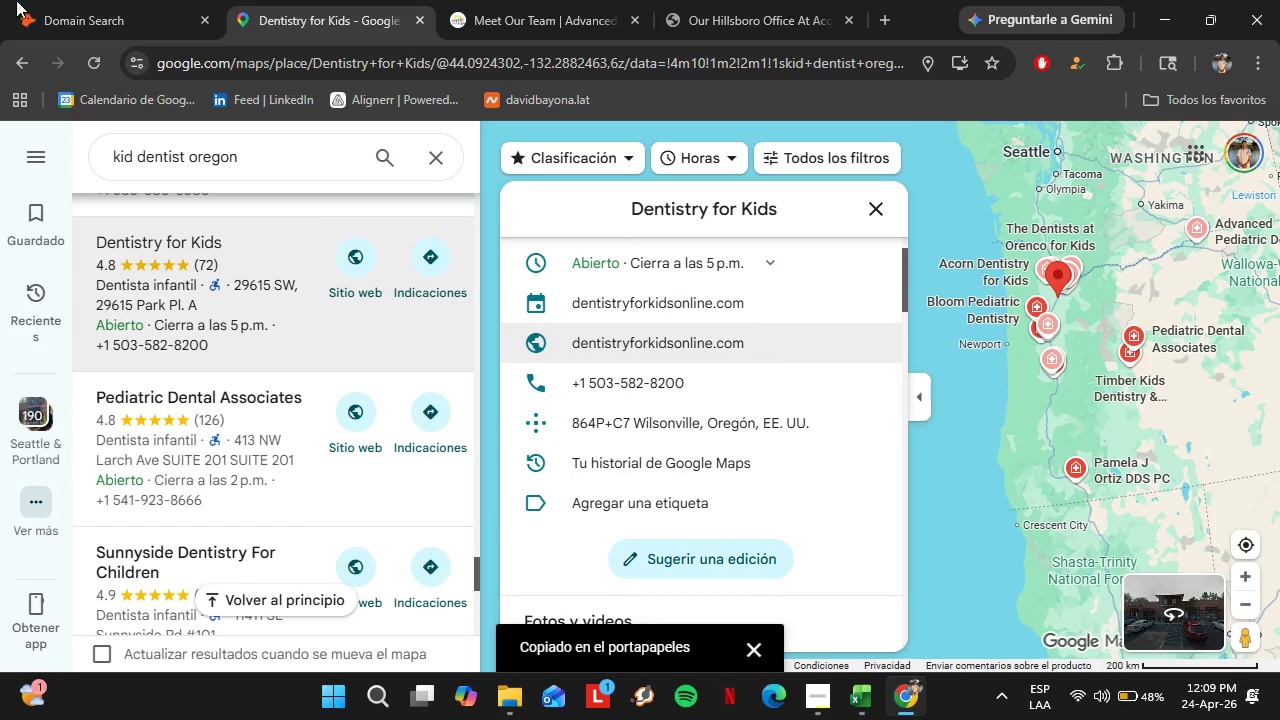 
double_click([84, 0])
 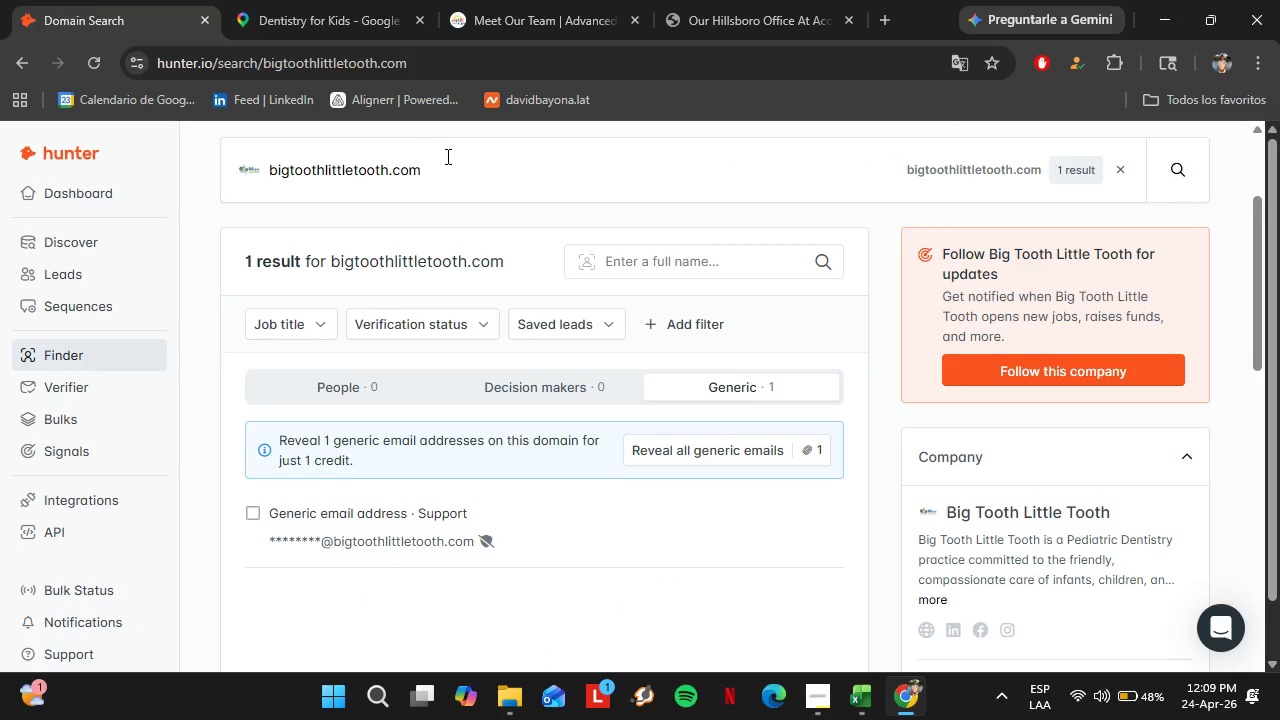 
left_click_drag(start_coordinate=[445, 155], to_coordinate=[257, 268])
 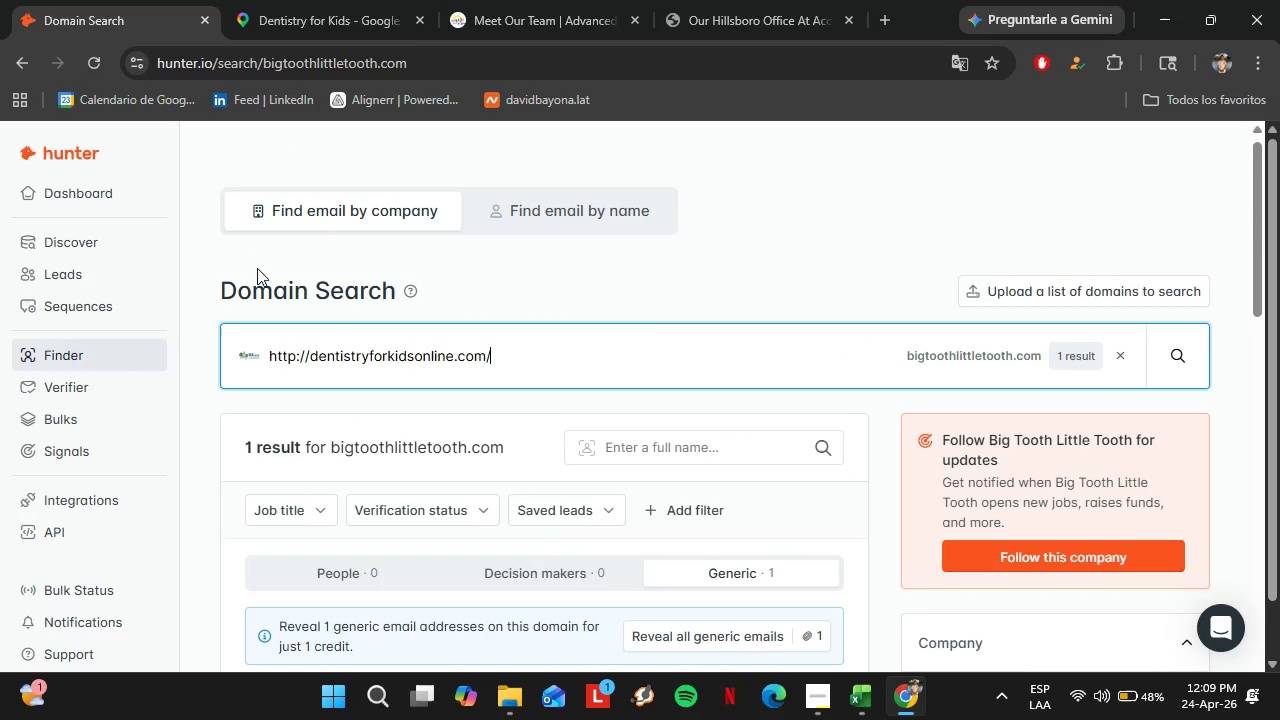 
key(Control+V)
 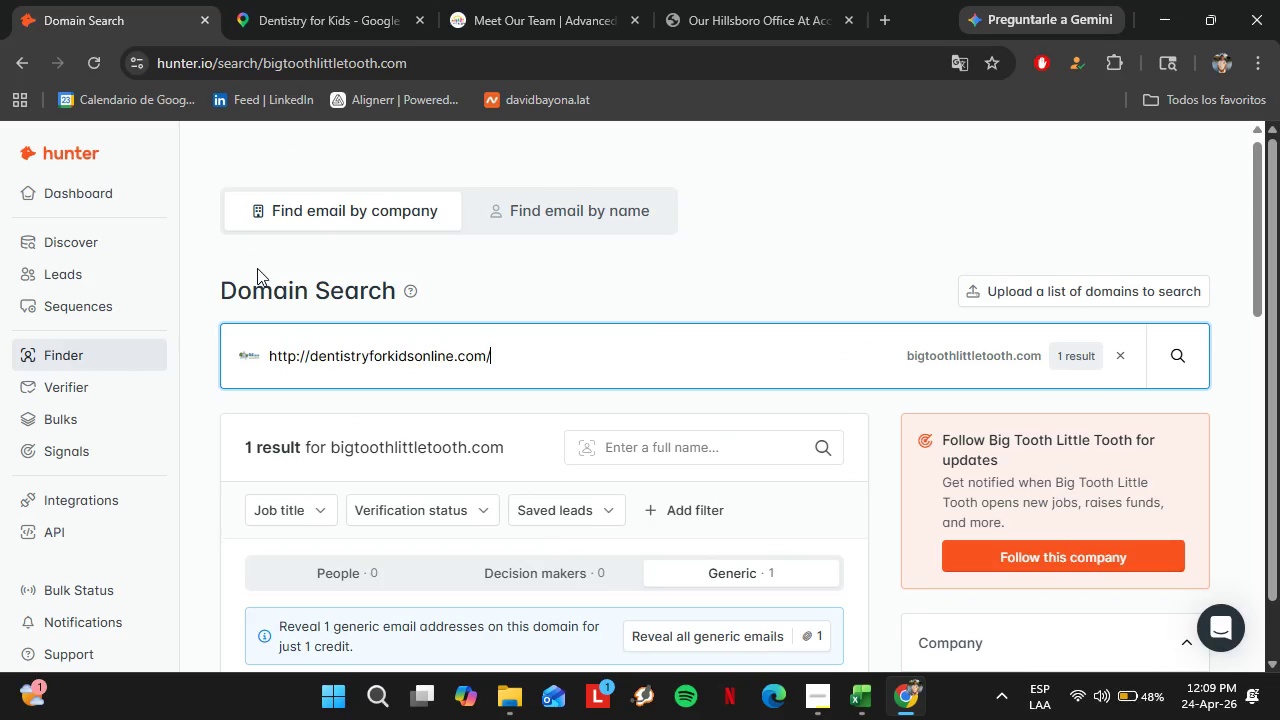 
key(Enter)
 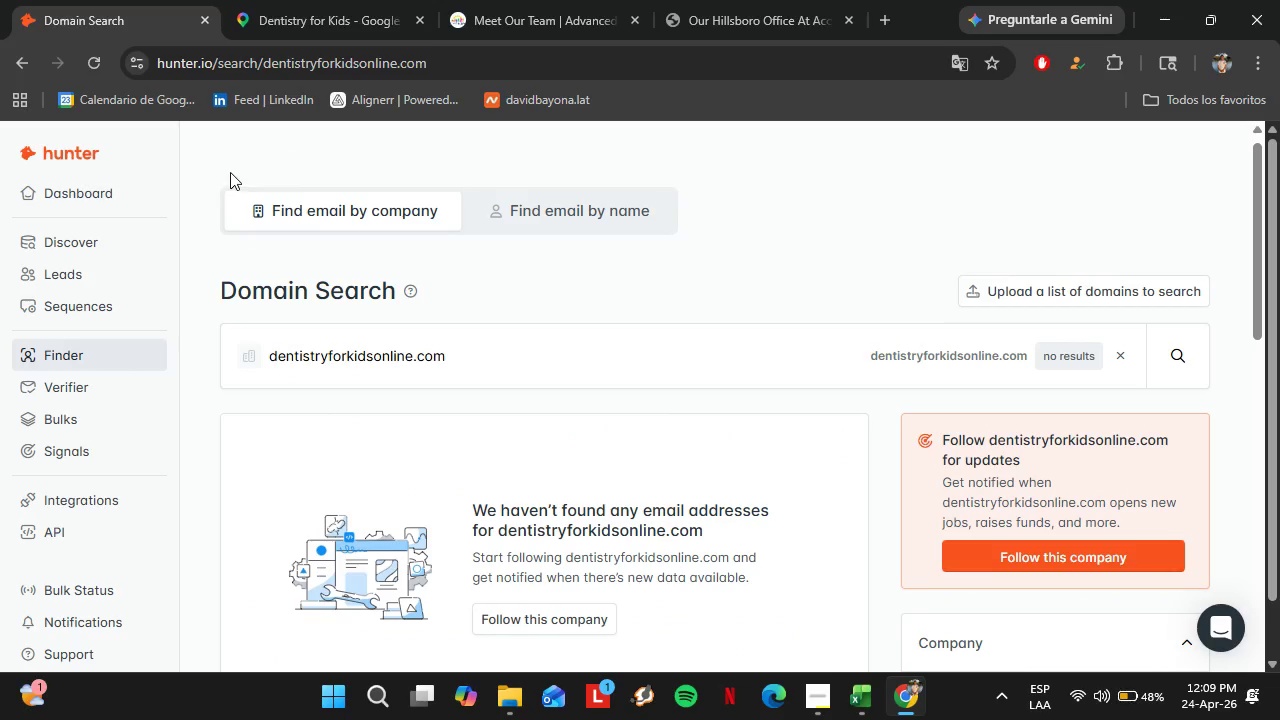 
left_click([290, 0])
 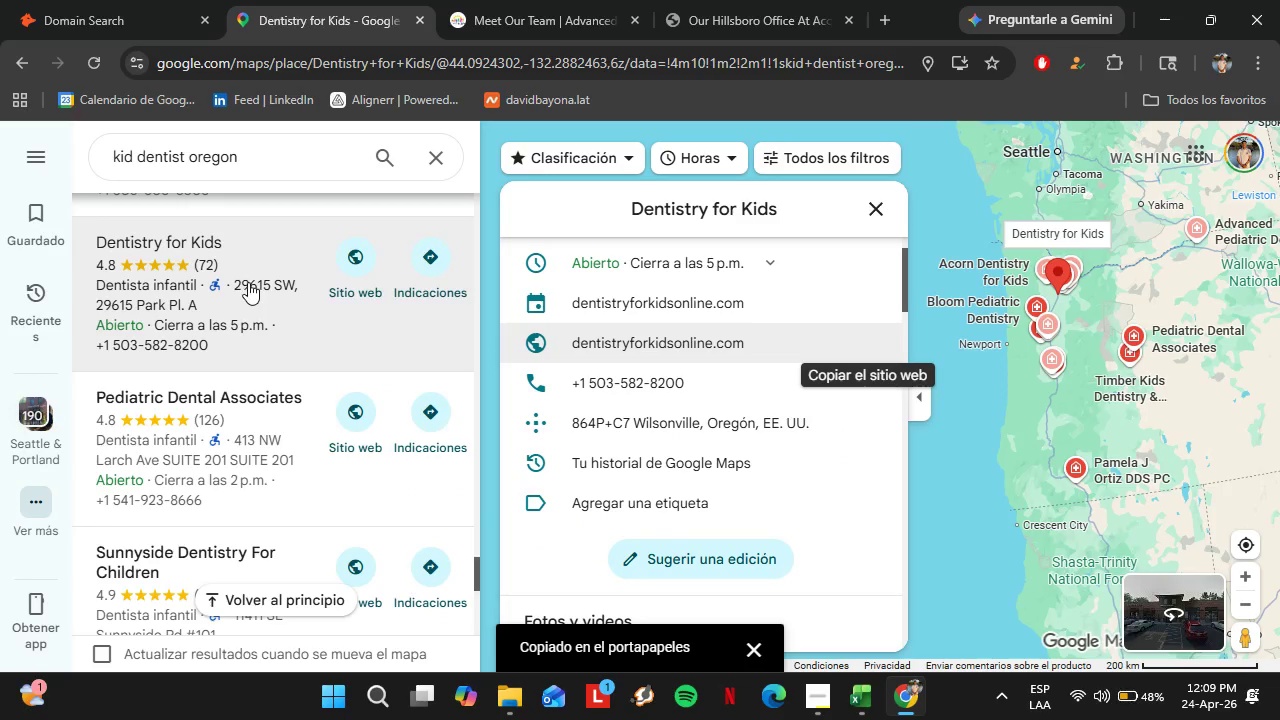 
scroll: coordinate [248, 281], scroll_direction: down, amount: 1.0
 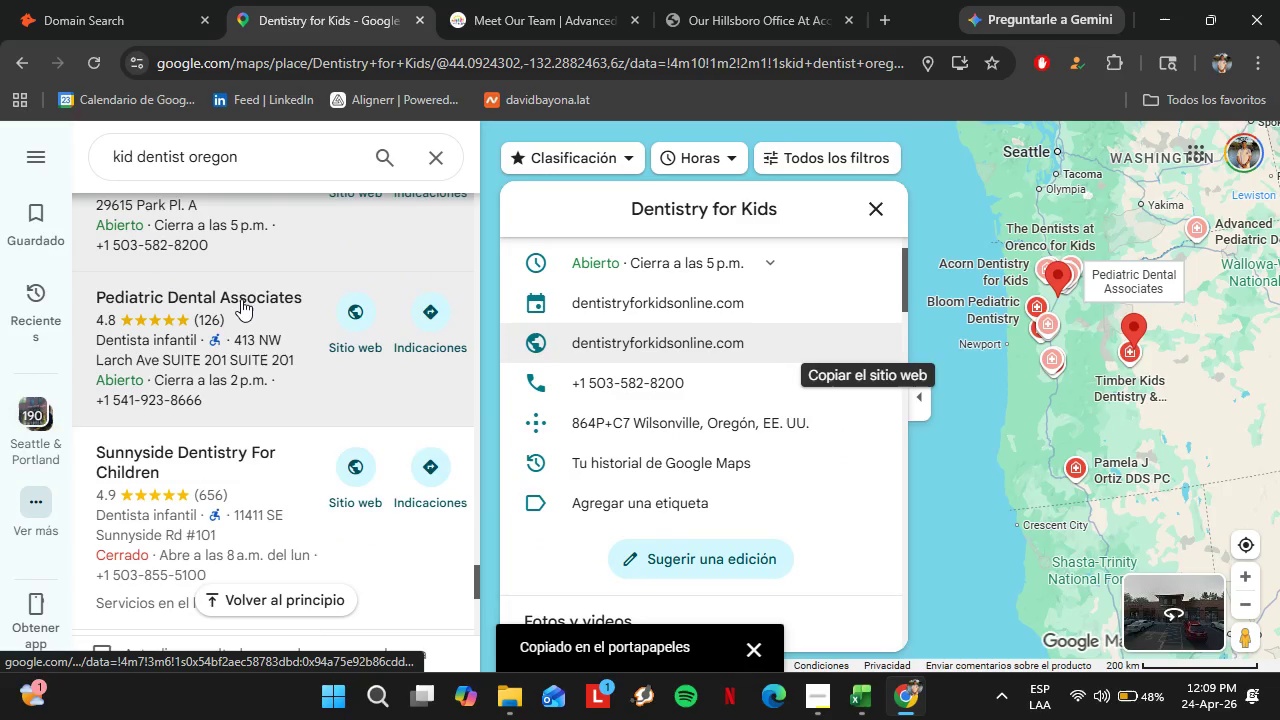 
left_click([241, 299])
 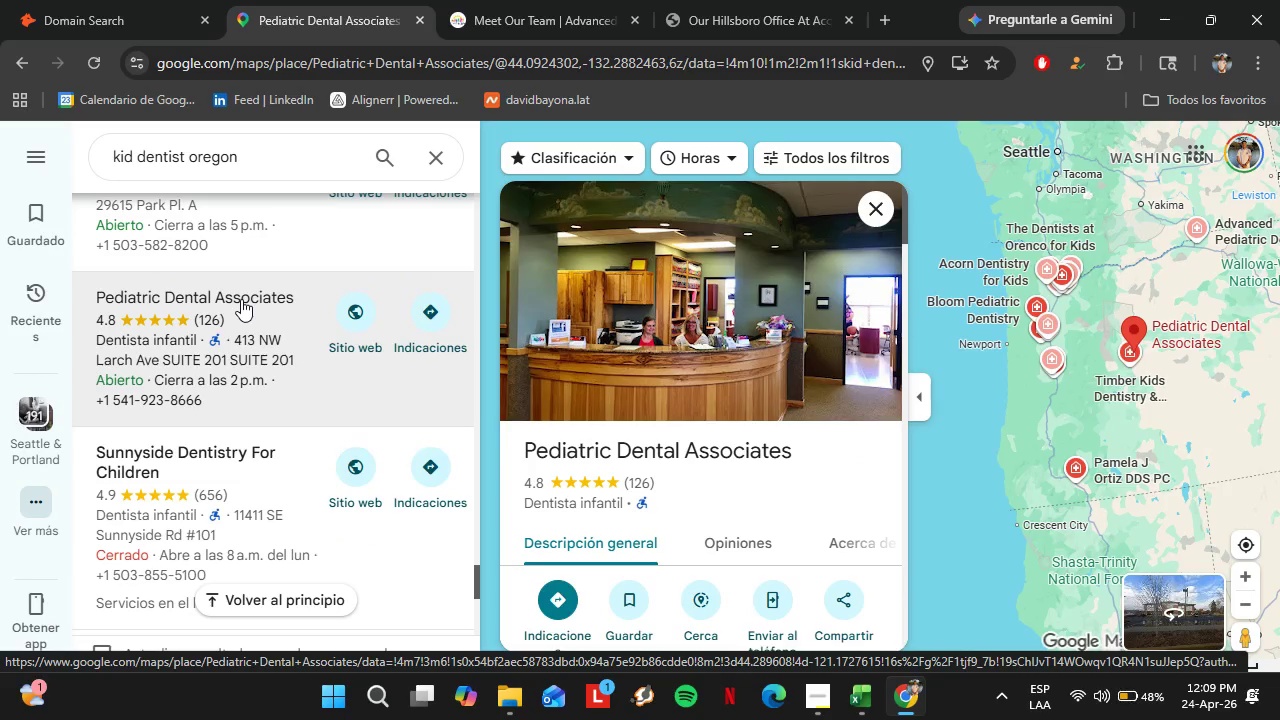 
wait(6.53)
 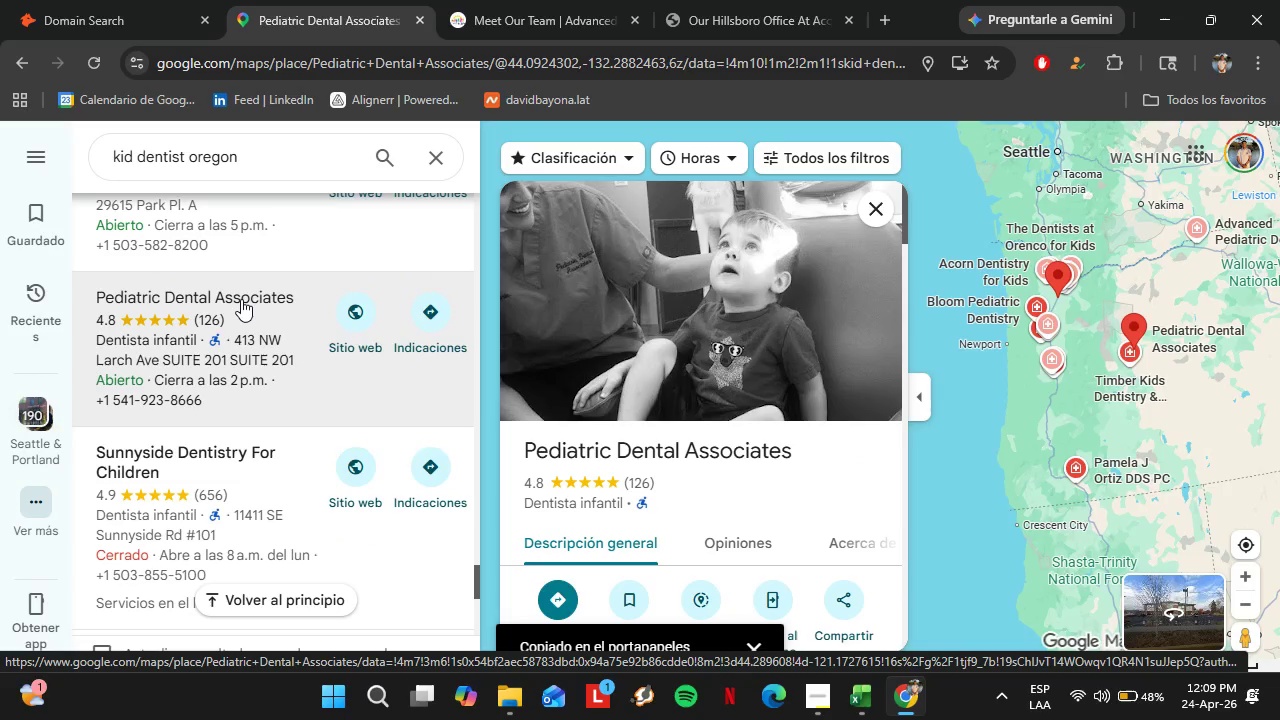 
scroll: coordinate [695, 314], scroll_direction: down, amount: 4.0
 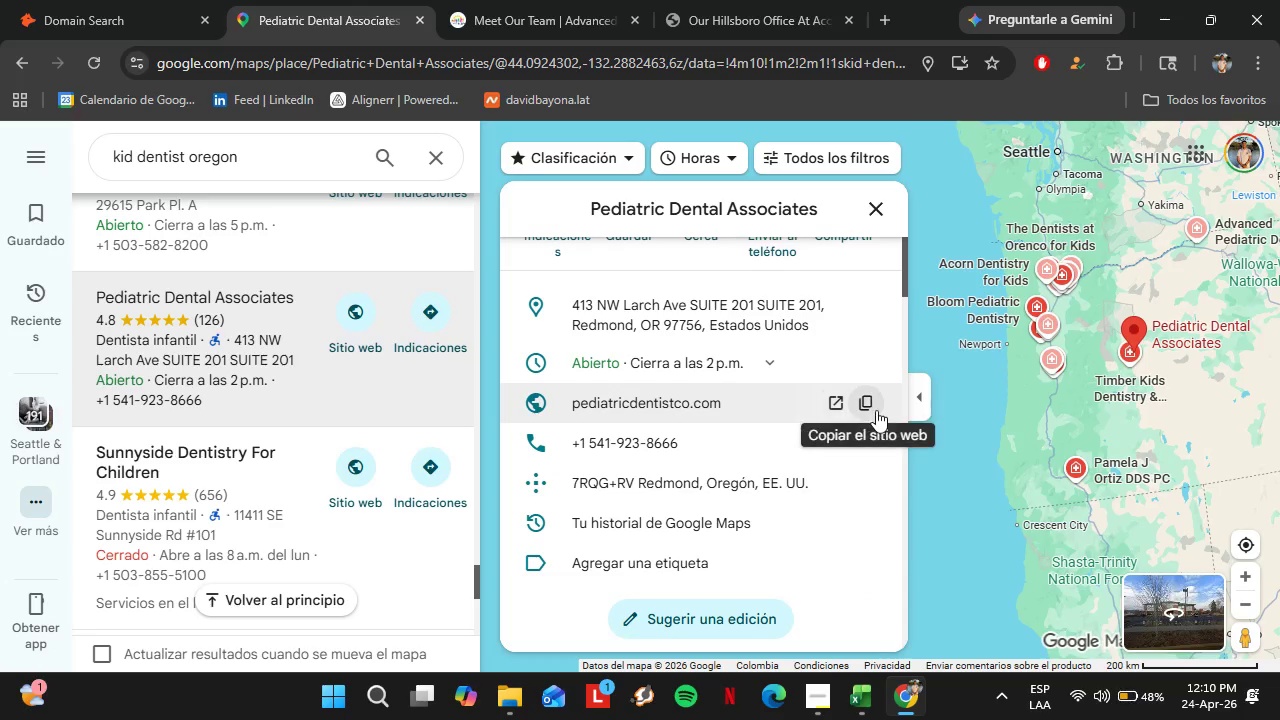 
left_click([874, 409])
 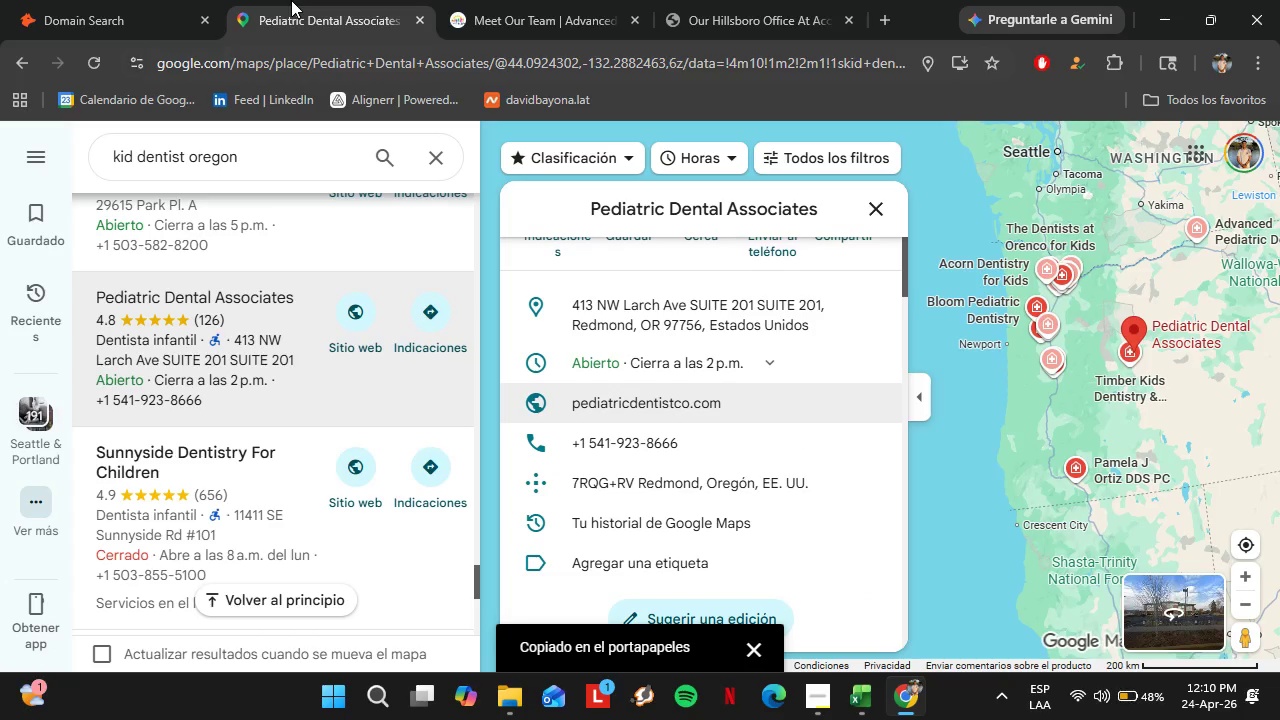 
left_click([146, 0])
 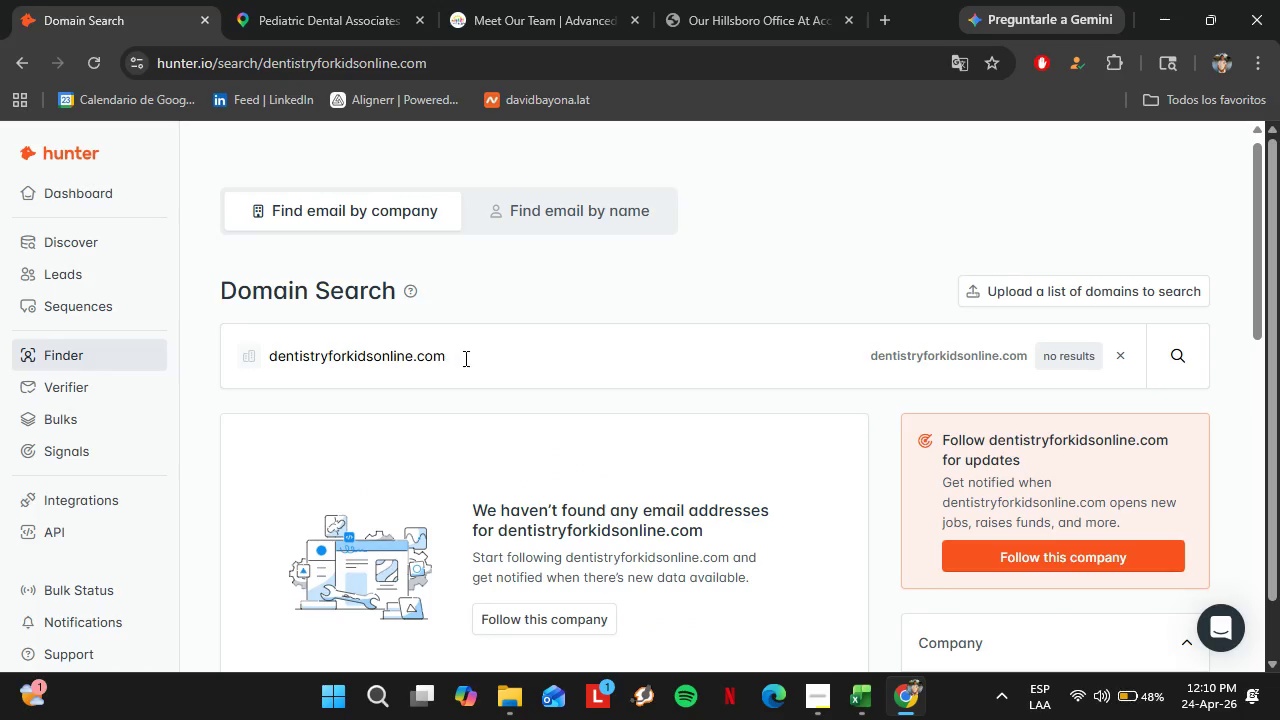 
left_click_drag(start_coordinate=[468, 359], to_coordinate=[227, 346])
 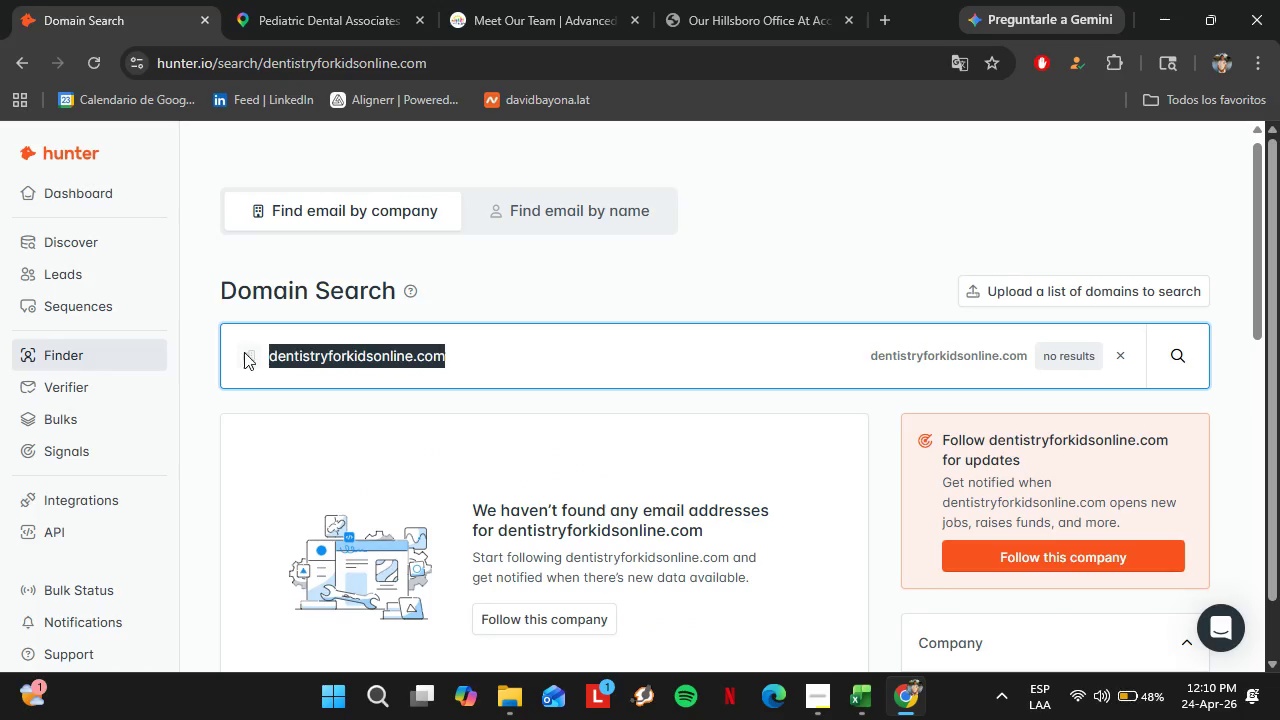 
key(Control+V)
 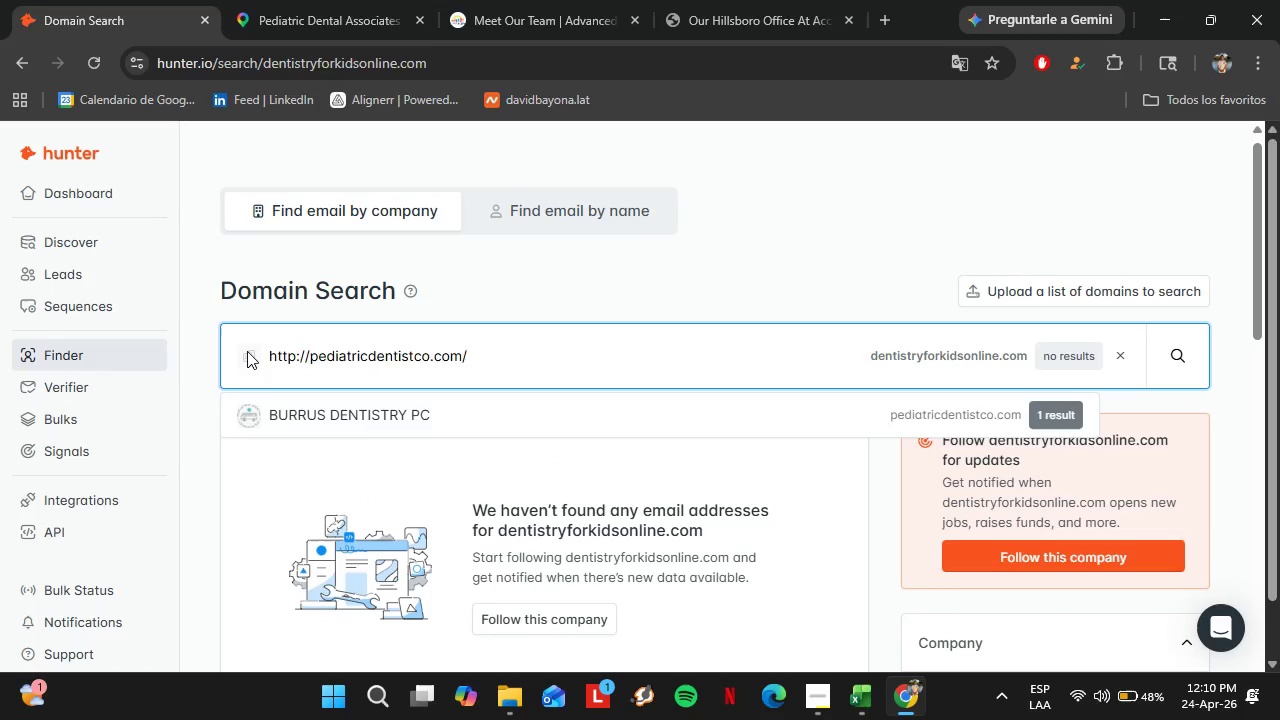 
key(Enter)
 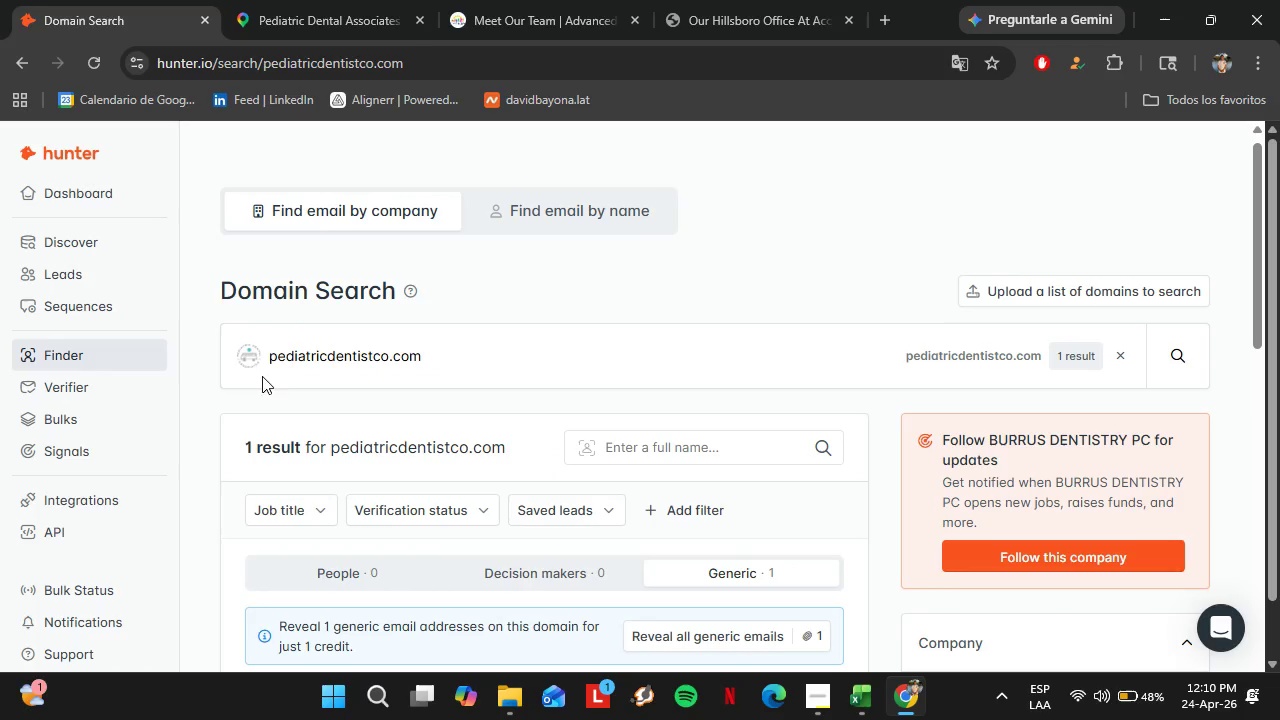 
left_click([247, 0])
 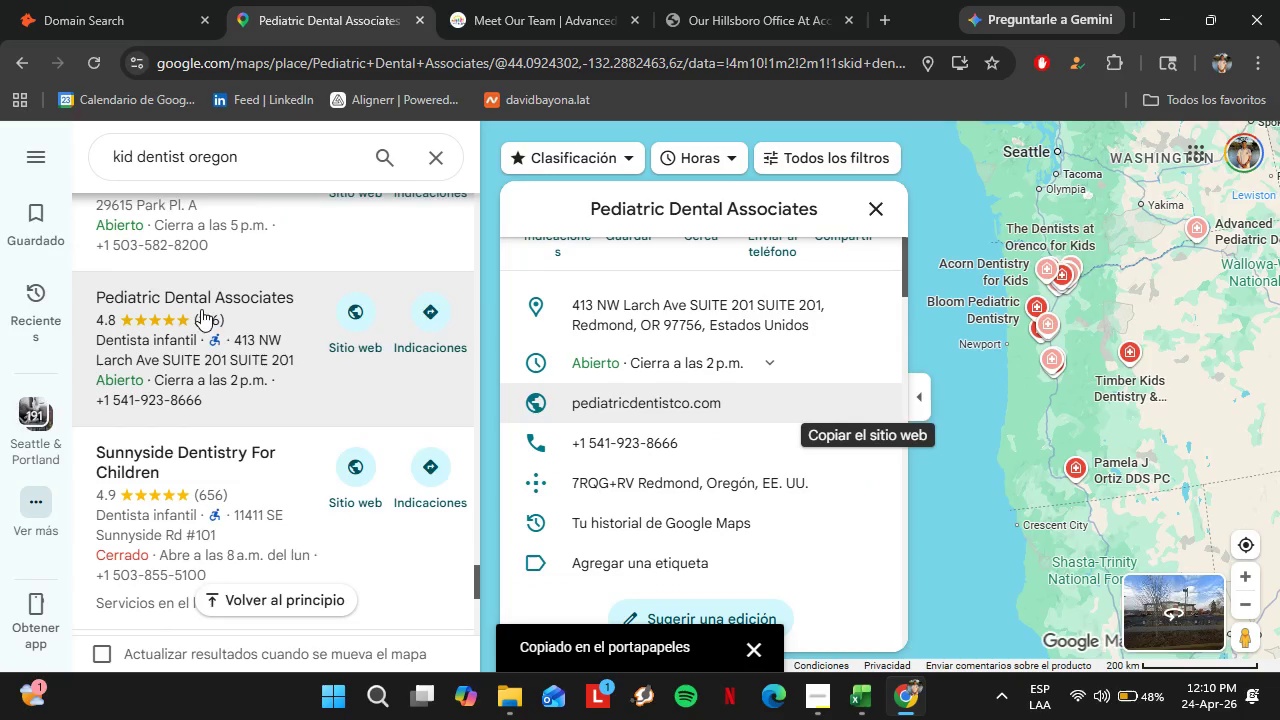 
scroll: coordinate [202, 291], scroll_direction: down, amount: 2.0
 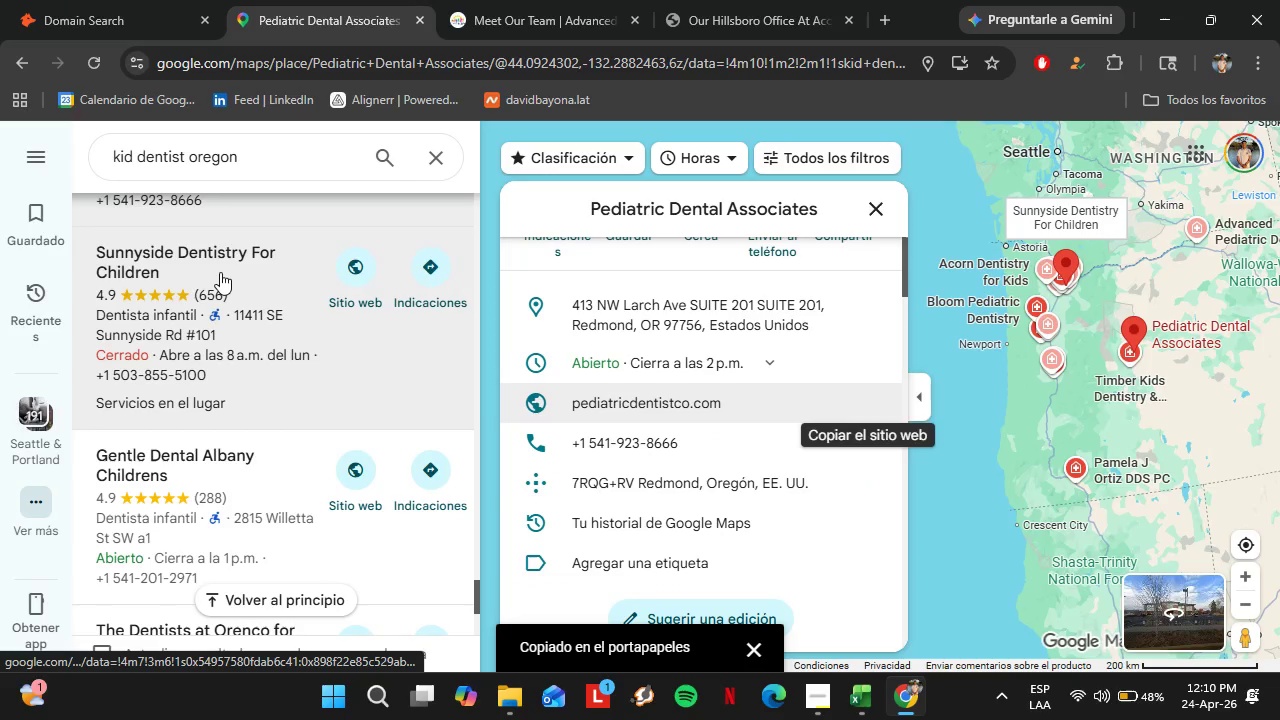 
left_click([220, 272])
 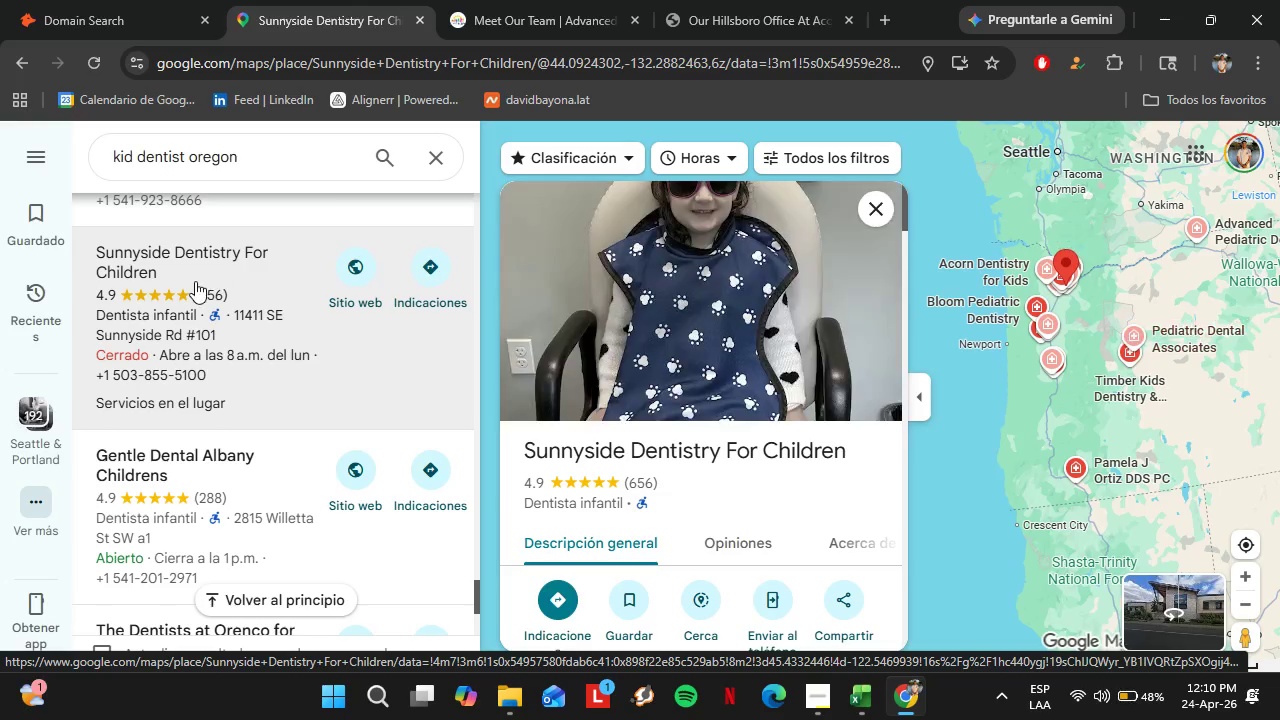 
scroll: coordinate [797, 384], scroll_direction: down, amount: 4.0
 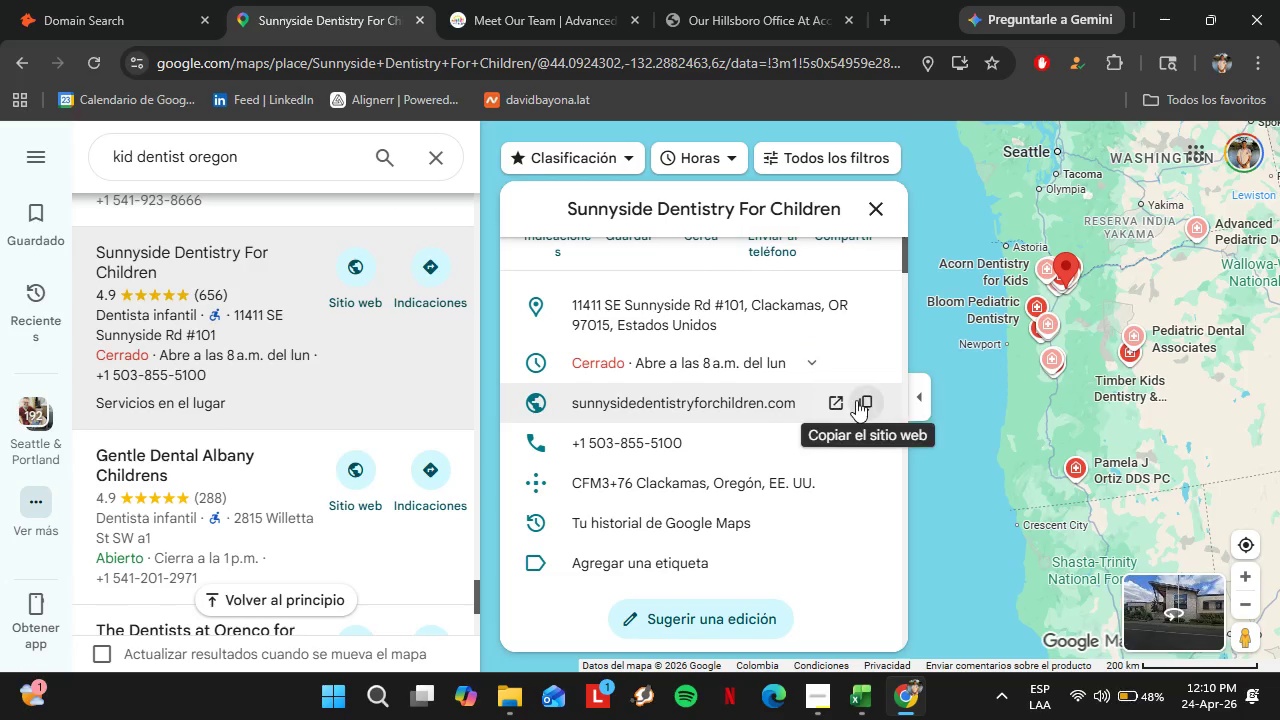 
left_click([856, 399])
 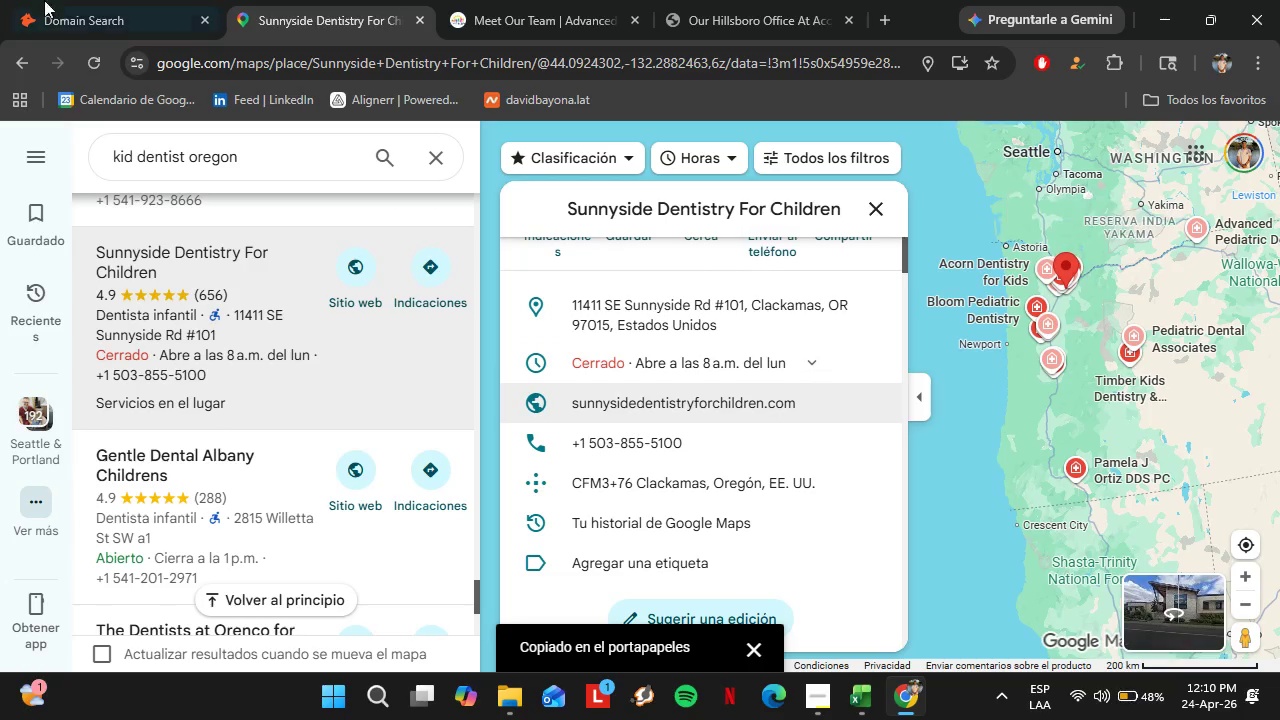 
left_click([56, 0])
 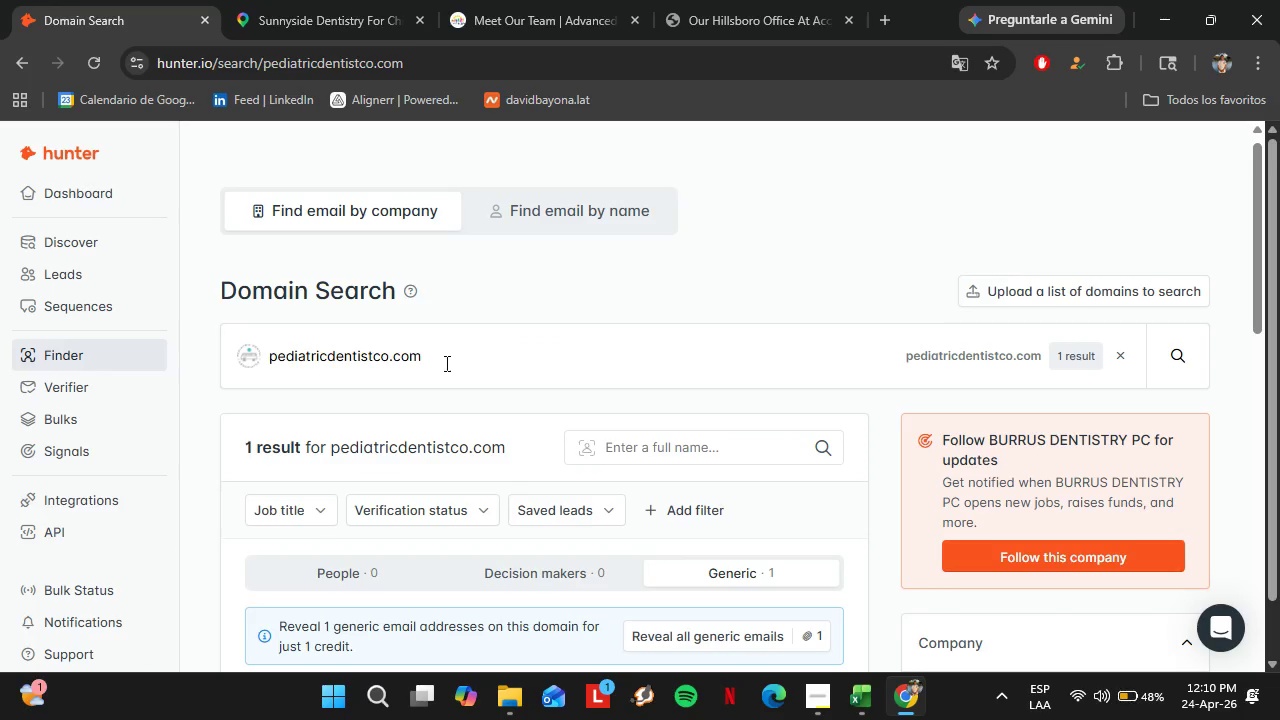 
left_click_drag(start_coordinate=[462, 371], to_coordinate=[274, 358])
 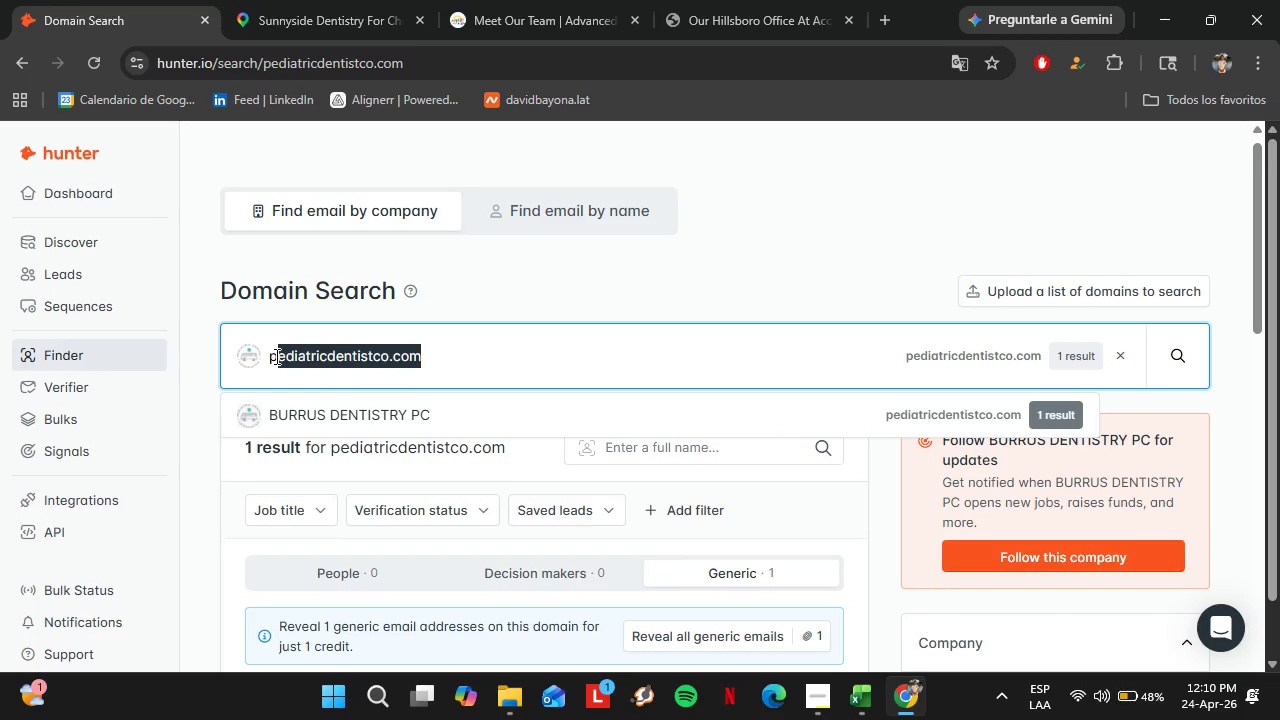 
key(Backspace)
 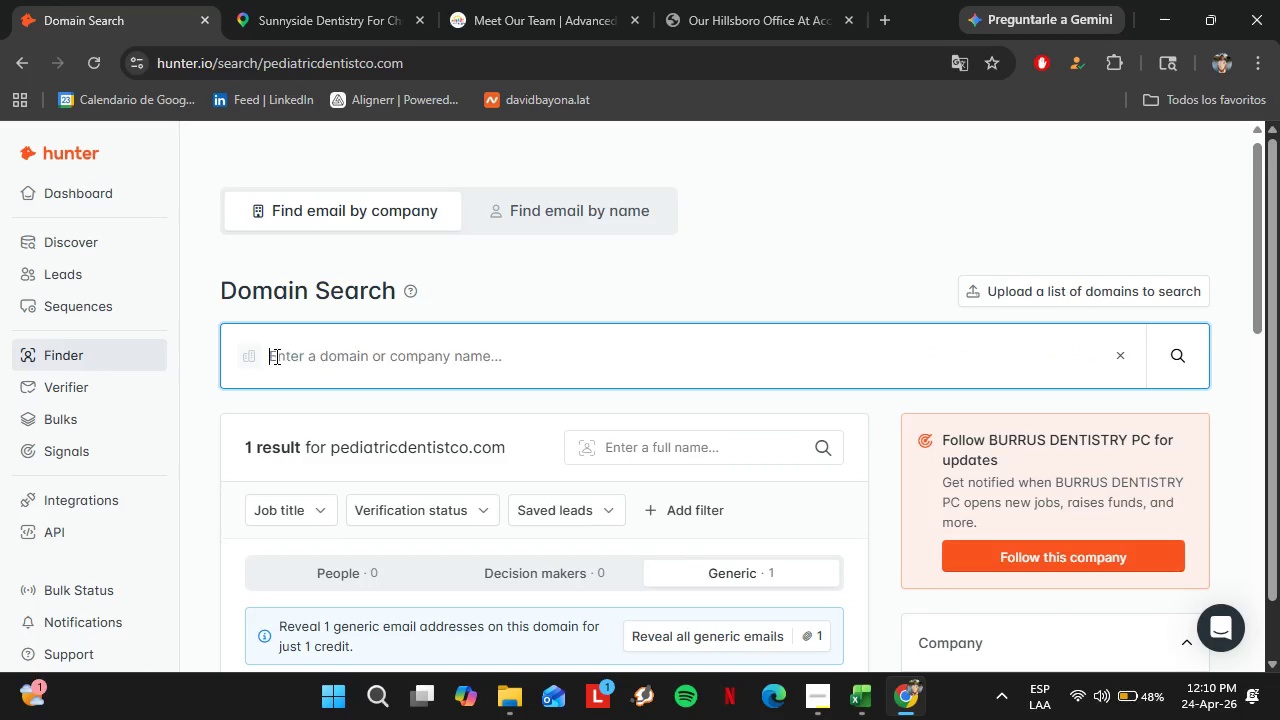 
key(Backspace)
 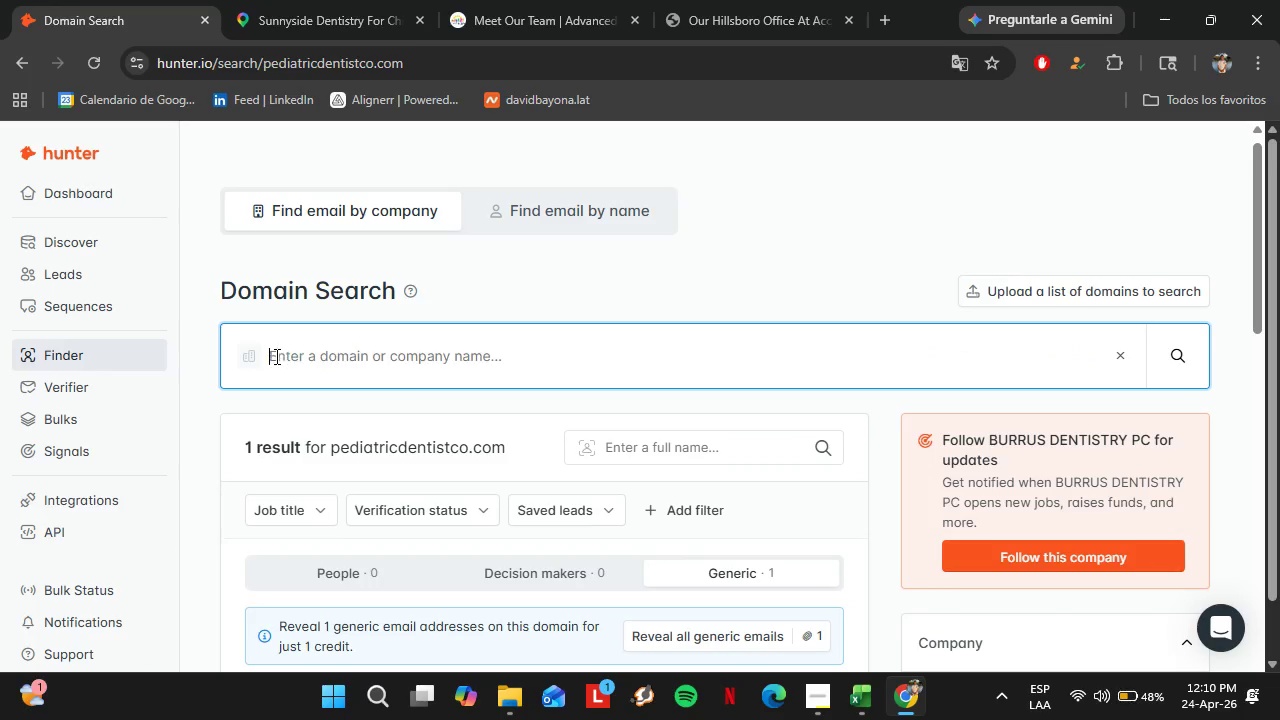 
key(Control+V)
 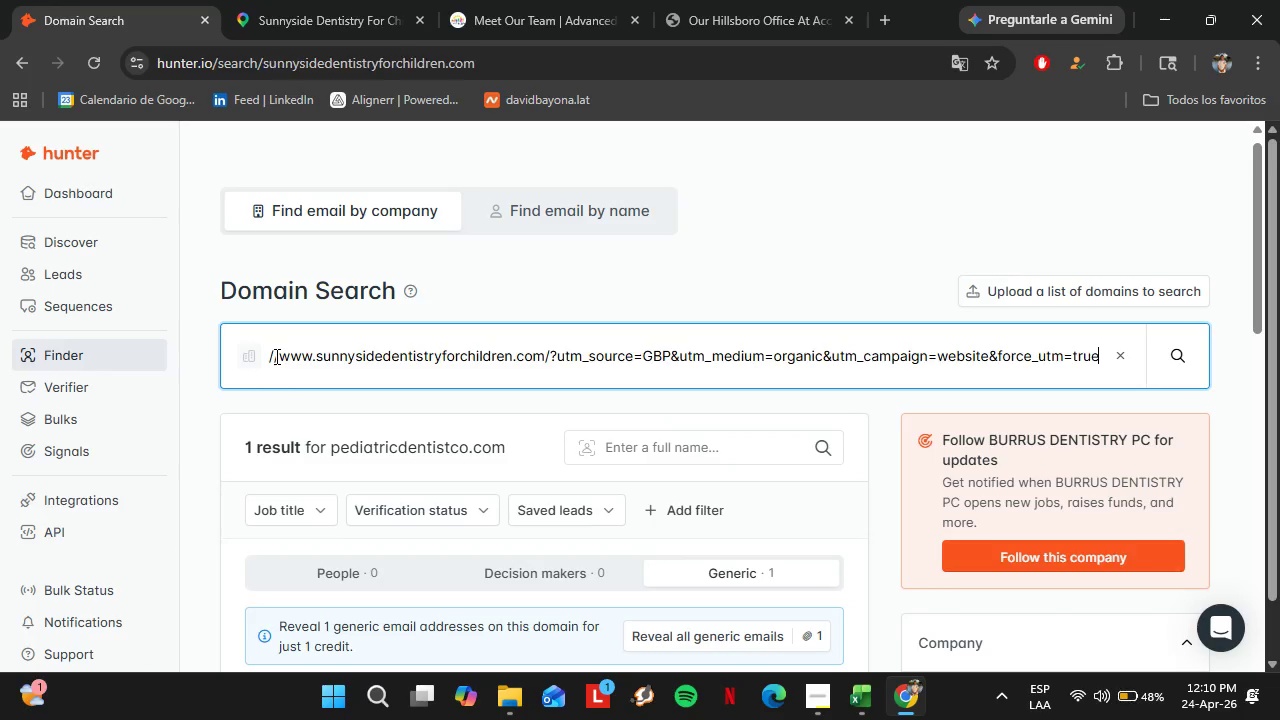 
key(Enter)
 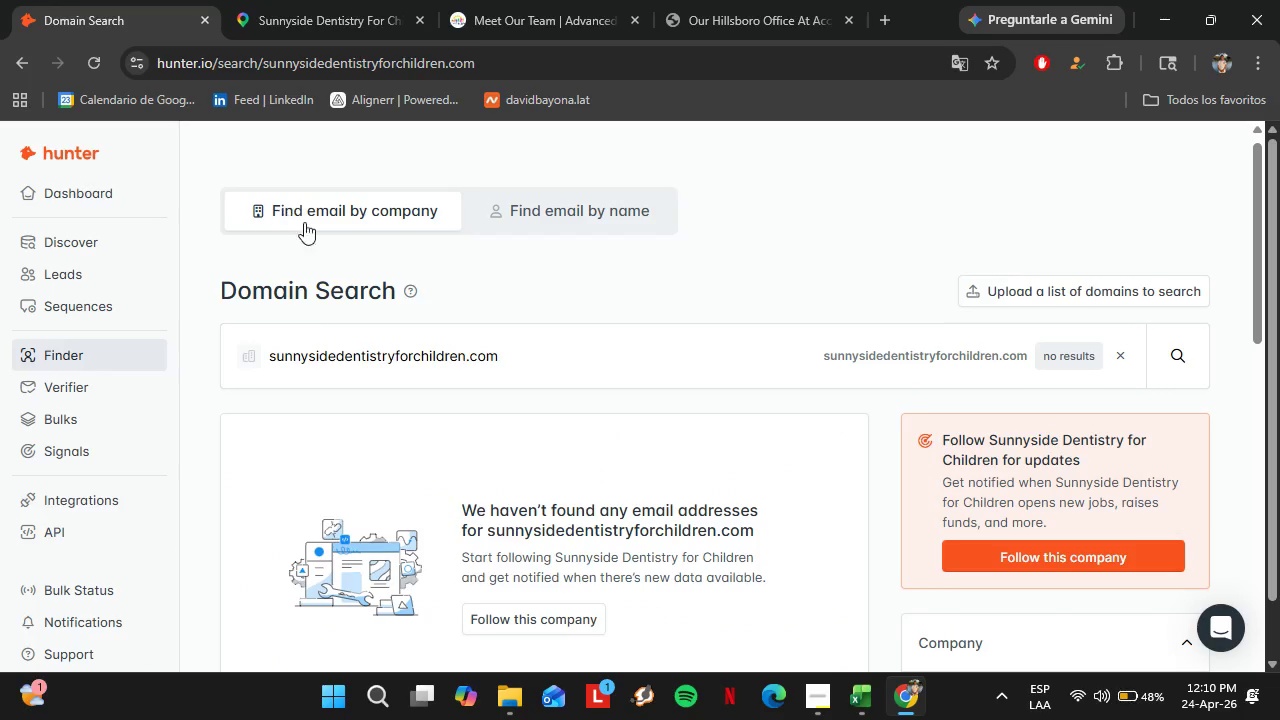 
left_click([250, 0])
 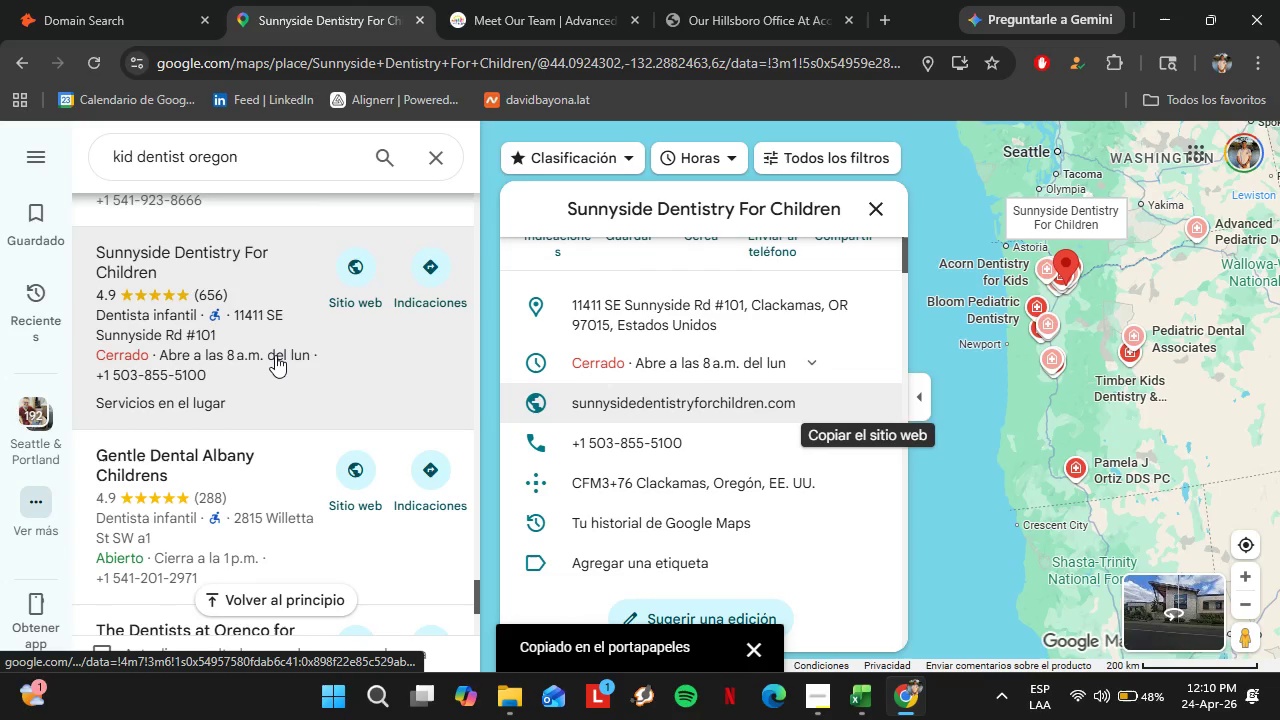 
scroll: coordinate [268, 329], scroll_direction: down, amount: 2.0
 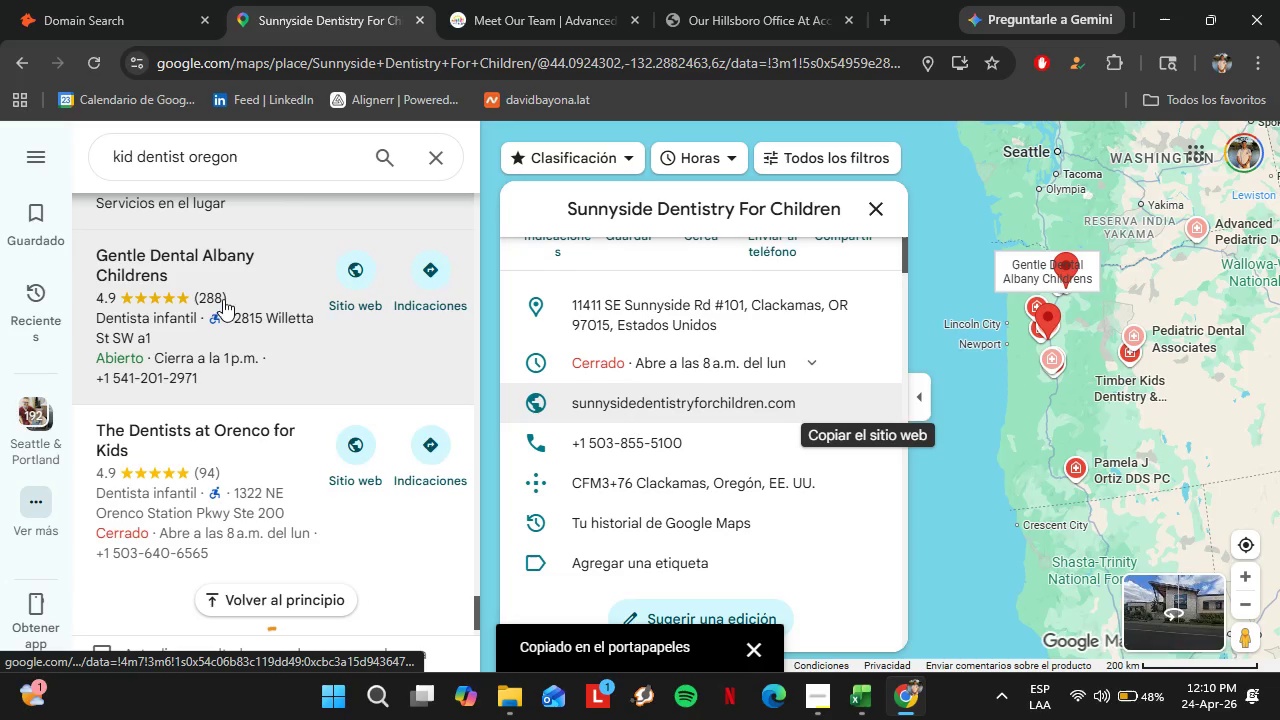 
left_click([222, 296])
 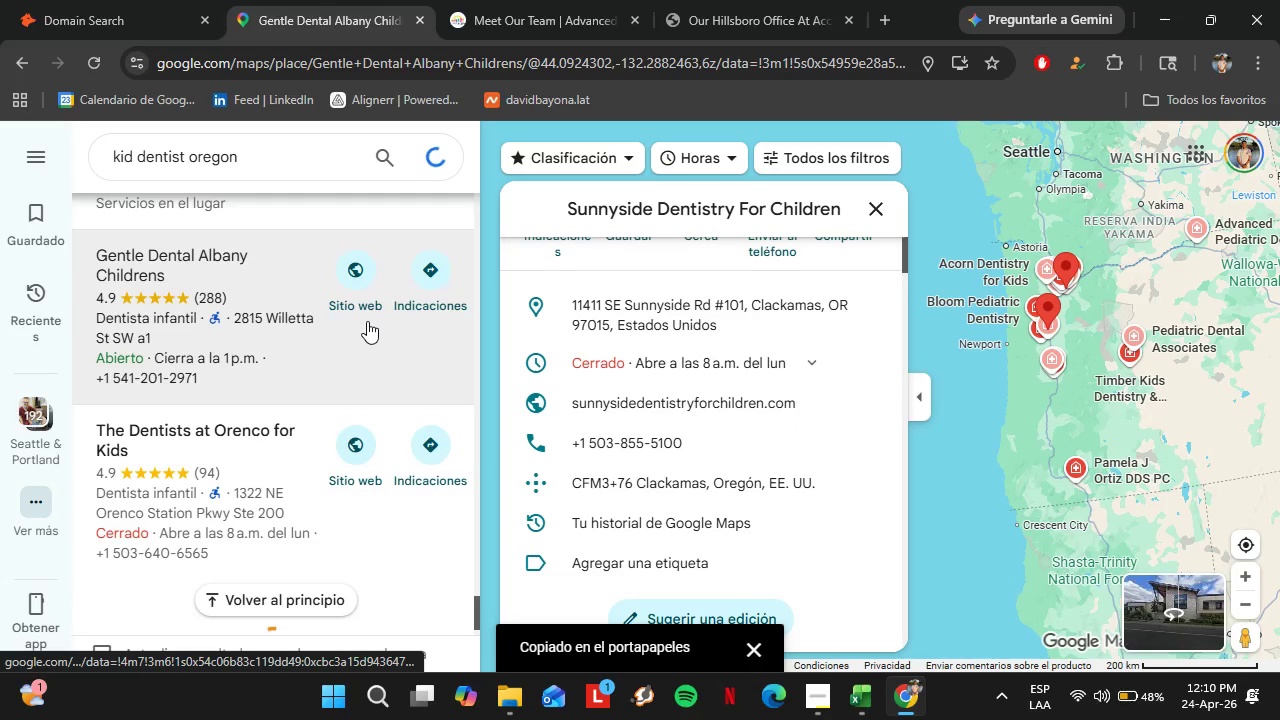 
mouse_move([585, 375])
 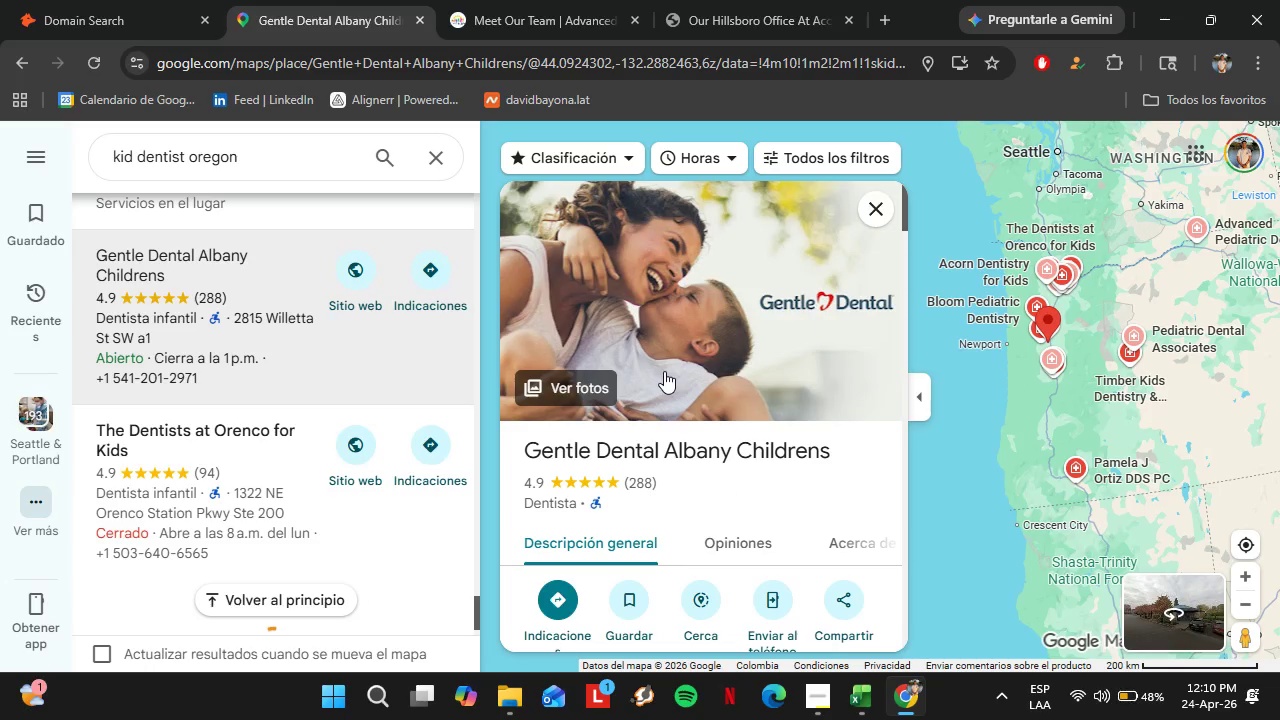 
scroll: coordinate [664, 371], scroll_direction: down, amount: 4.0
 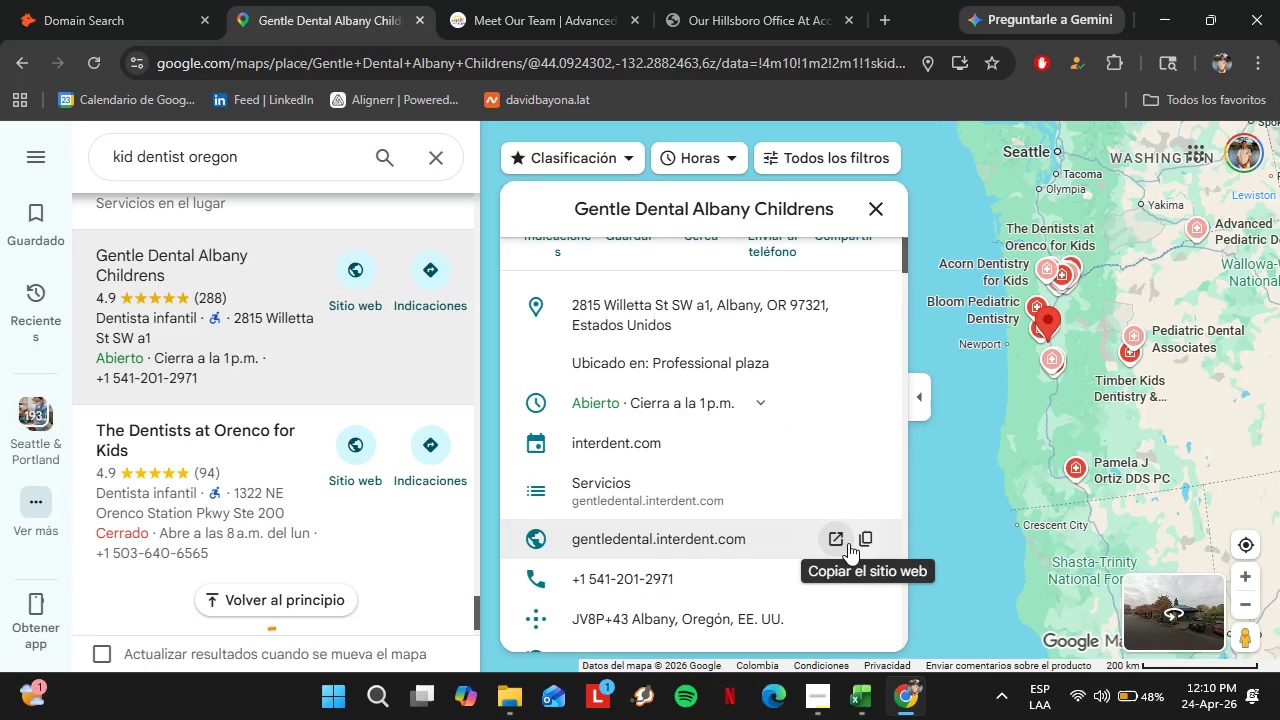 
left_click([863, 545])
 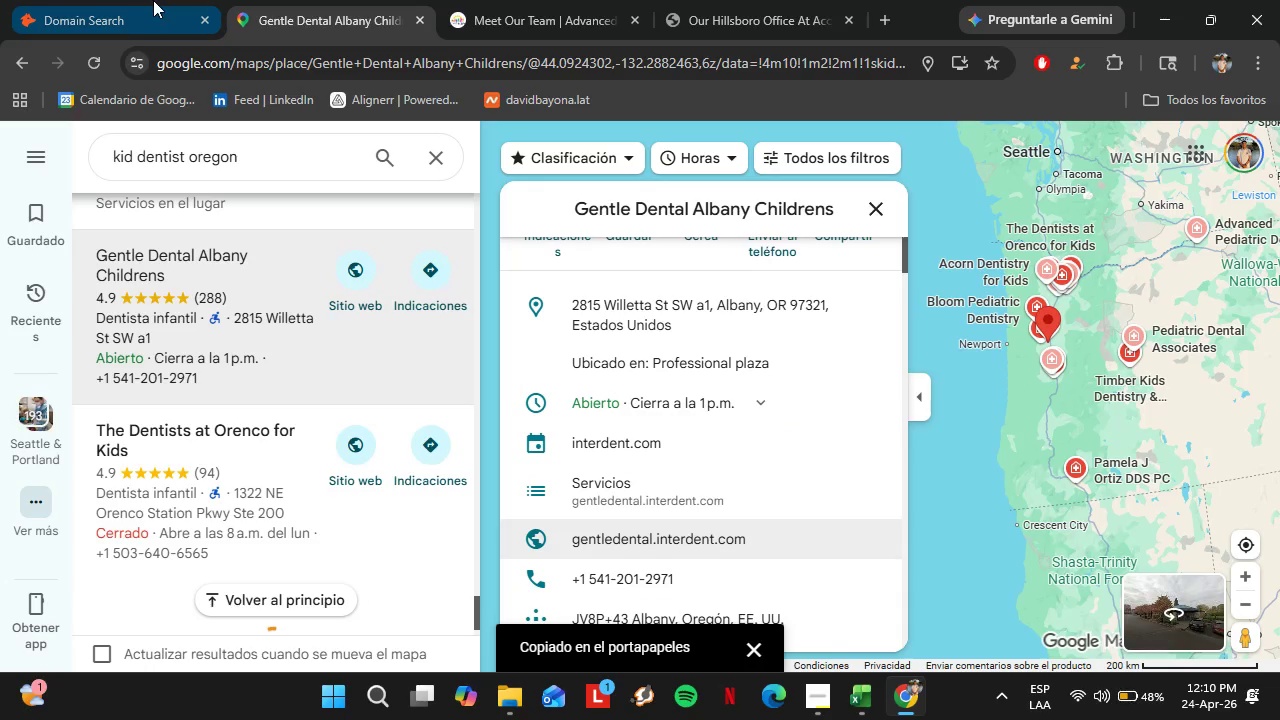 
left_click([142, 0])
 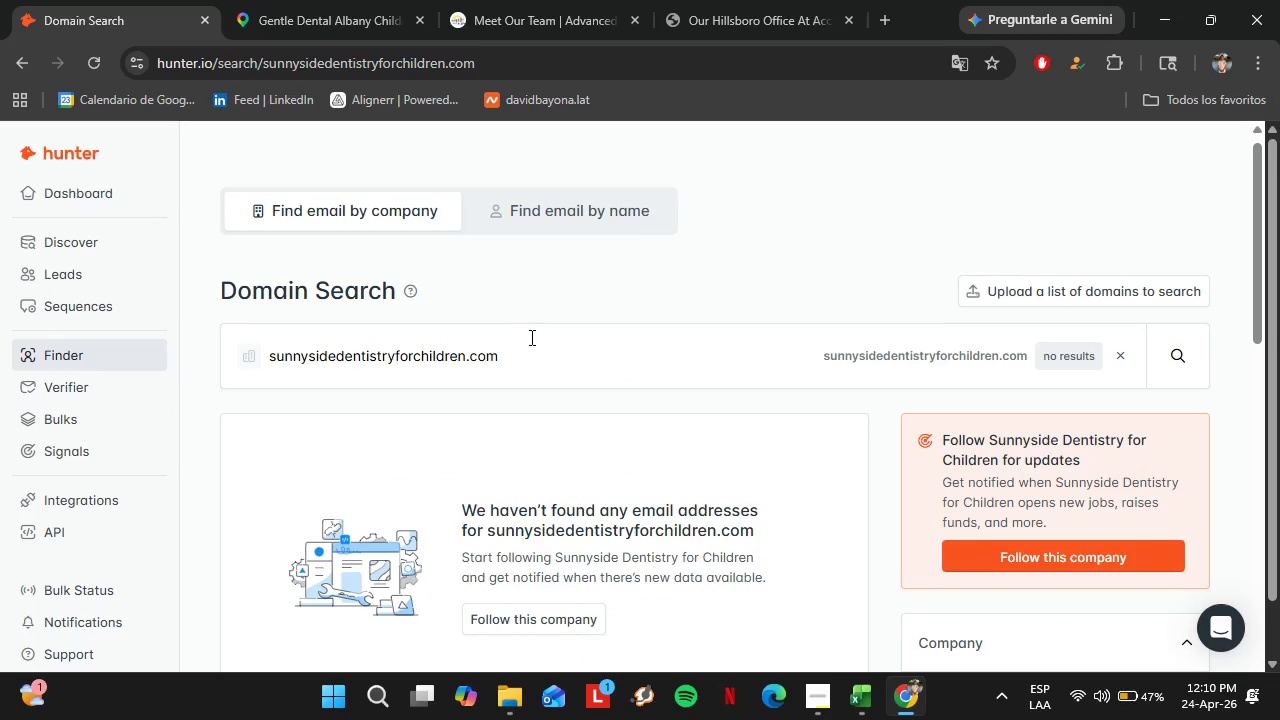 
left_click_drag(start_coordinate=[536, 343], to_coordinate=[213, 350])
 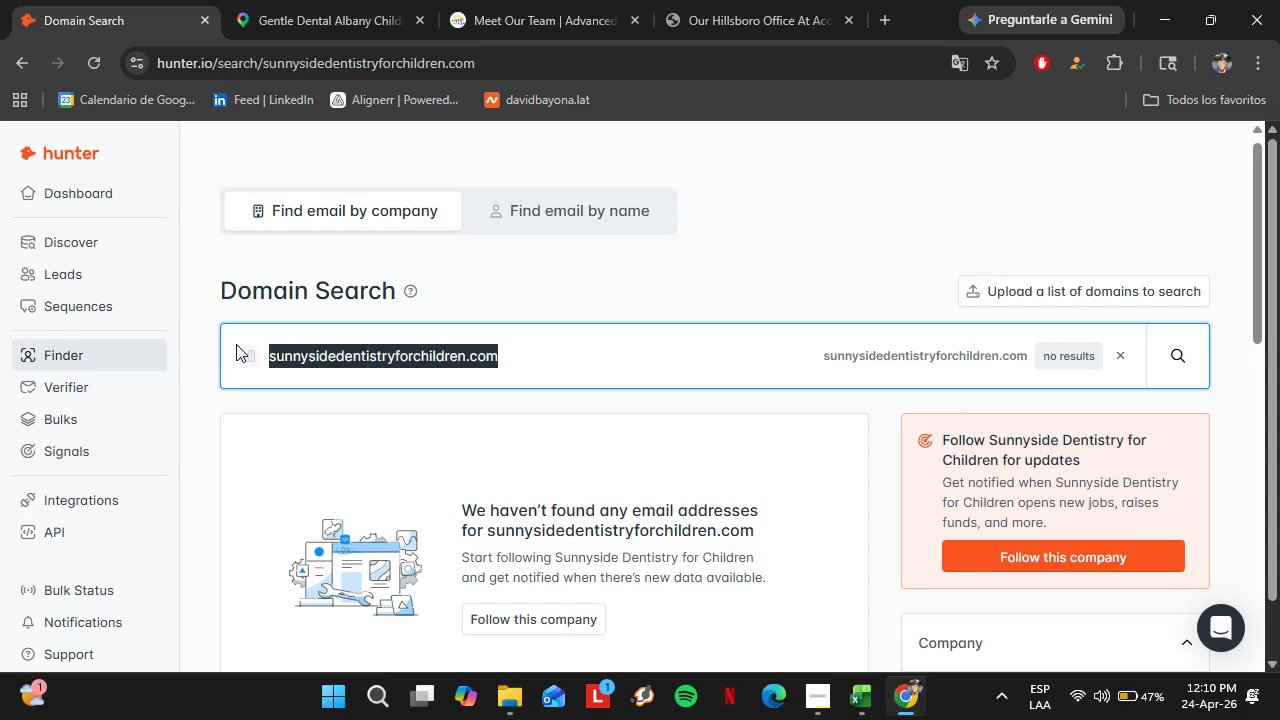 
key(Control+V)
 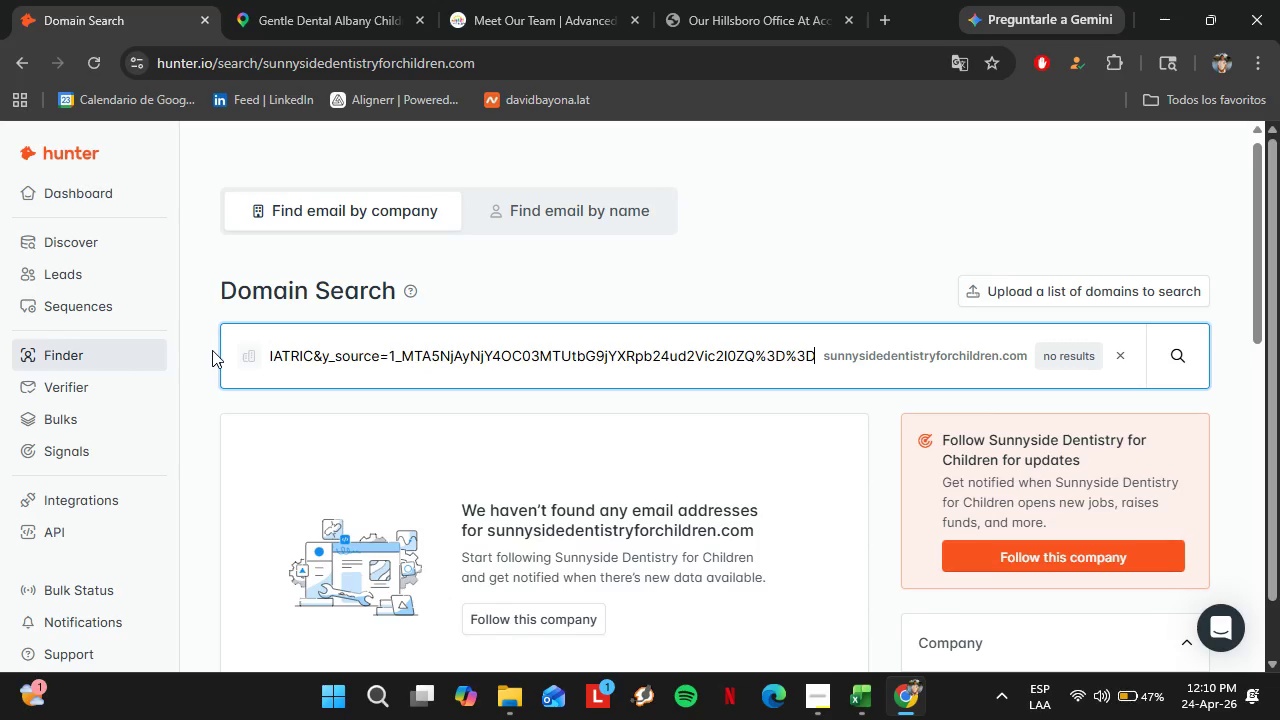 
key(Enter)
 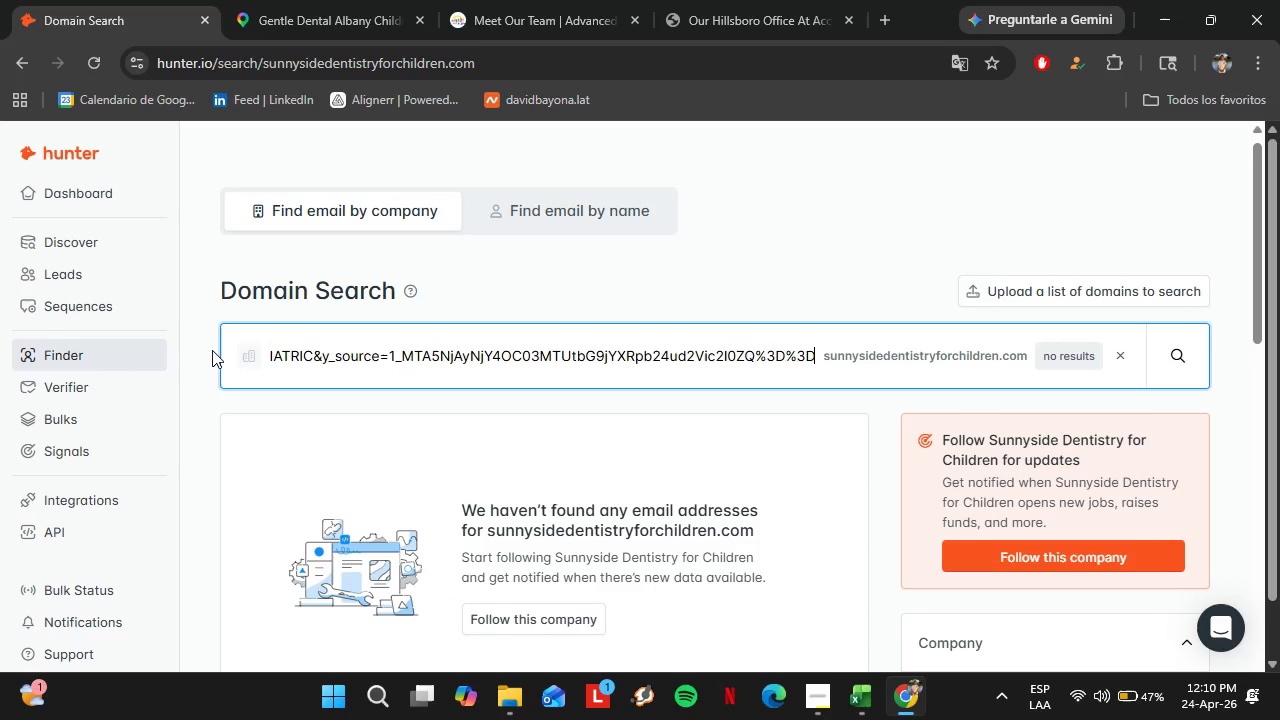 
left_click([298, 0])
 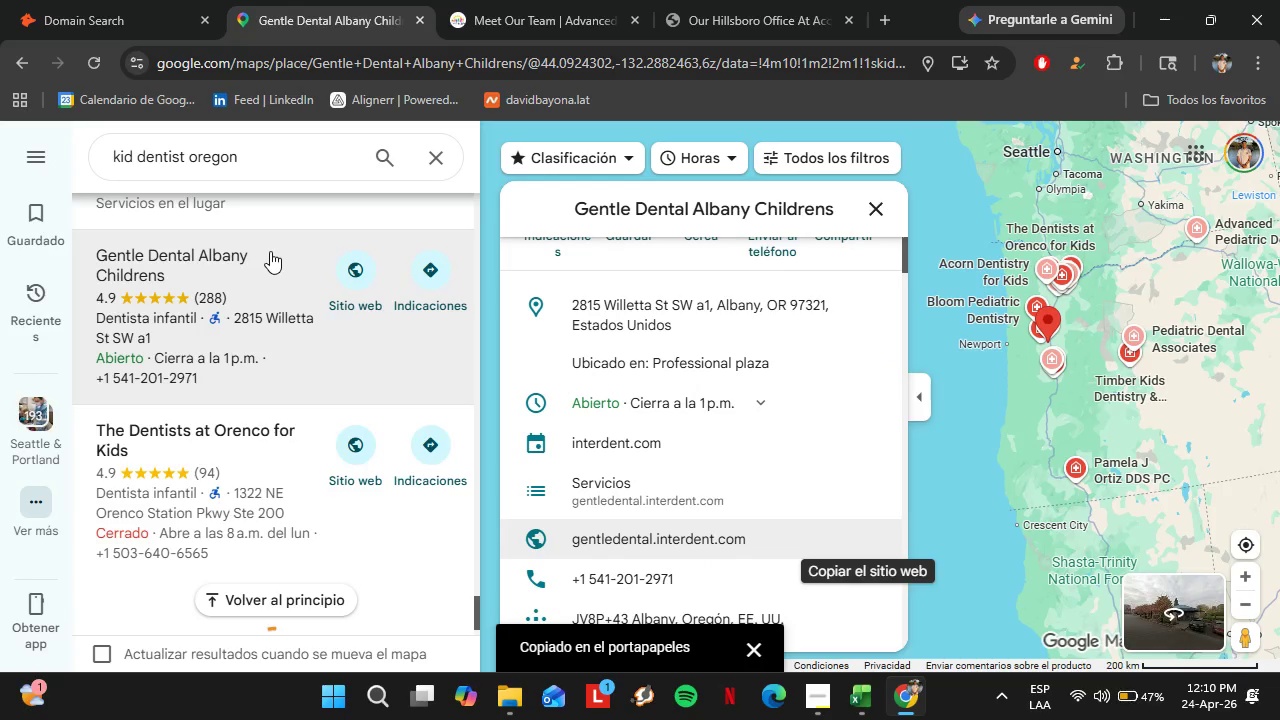 
scroll: coordinate [263, 249], scroll_direction: down, amount: 6.0
 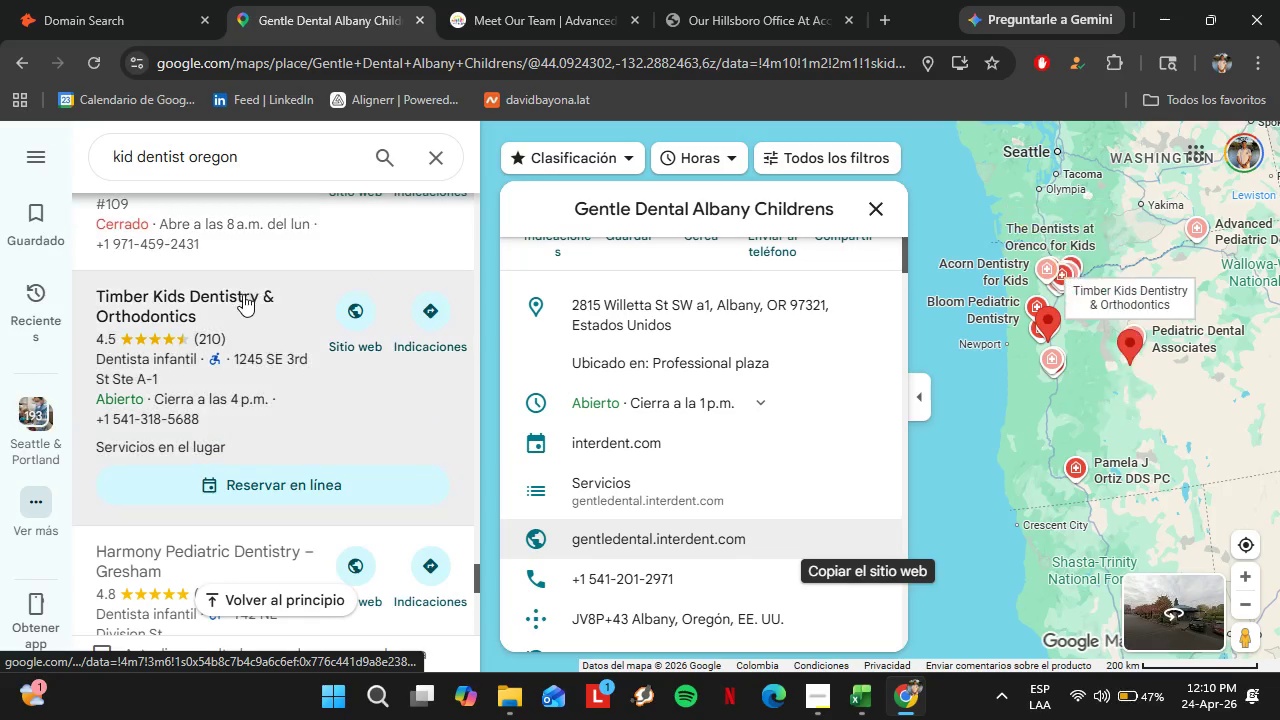 
left_click([243, 294])
 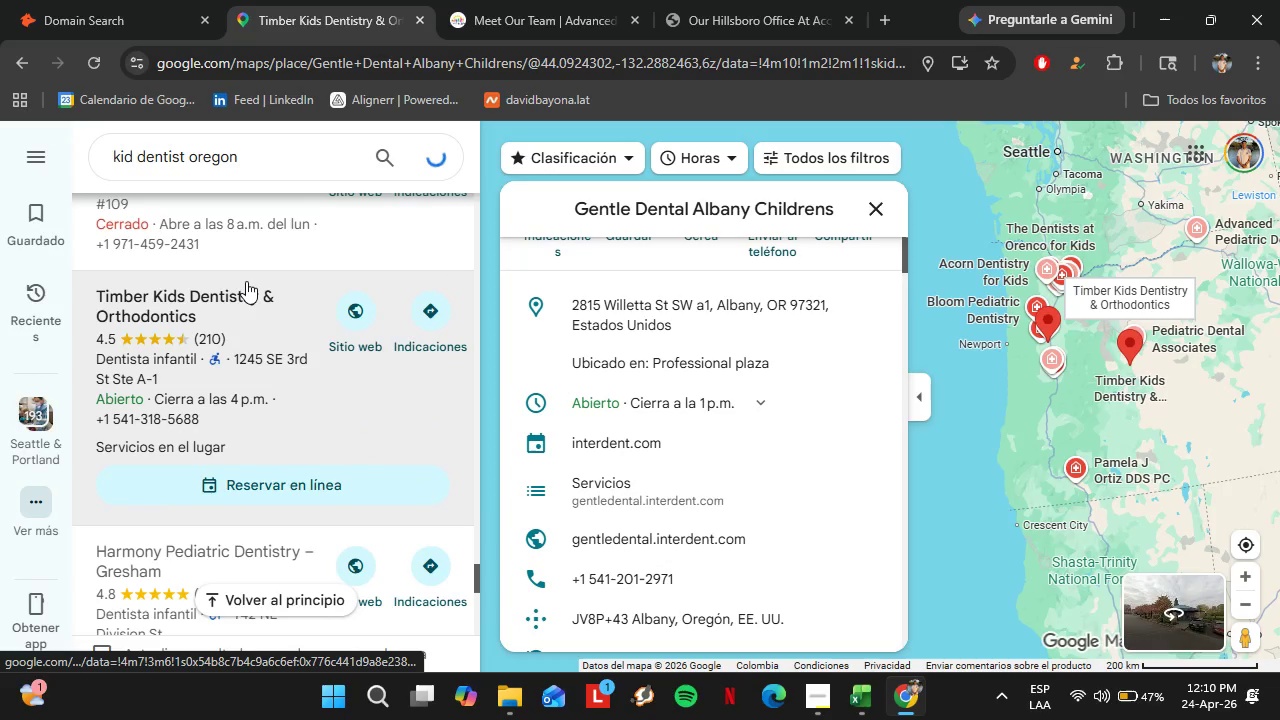 
scroll: coordinate [730, 407], scroll_direction: down, amount: 6.0
 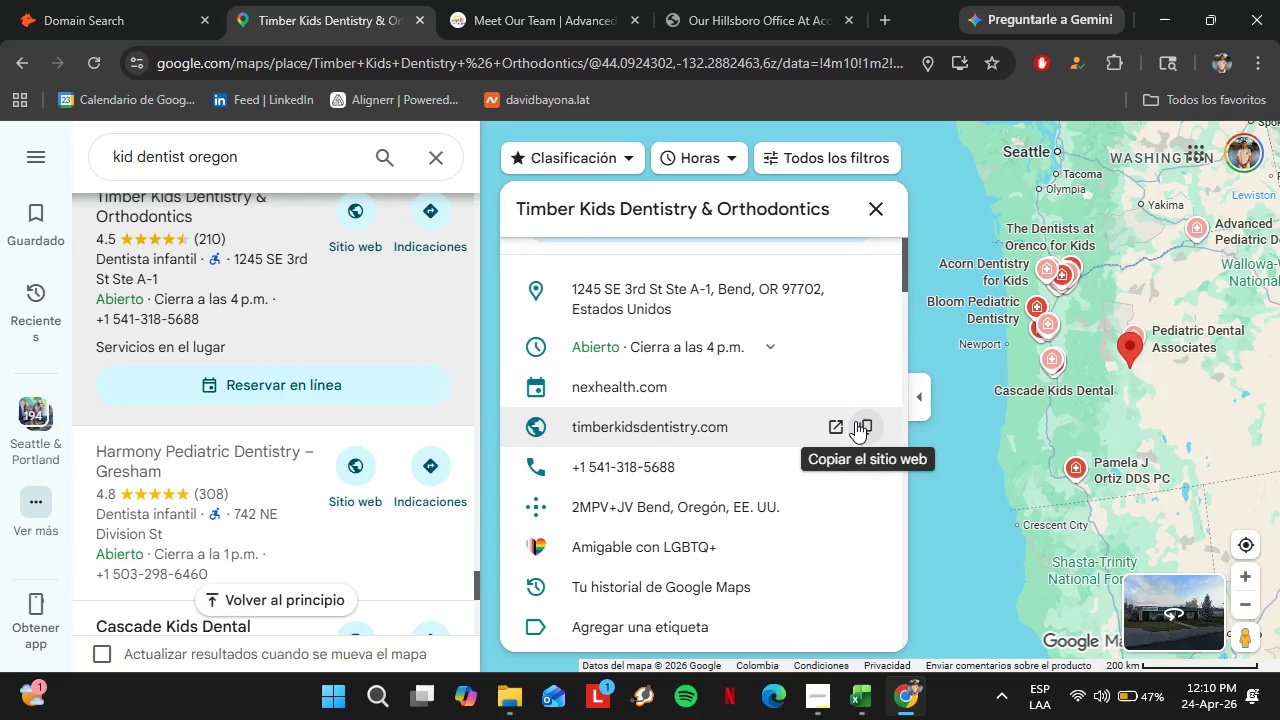 
left_click([855, 422])
 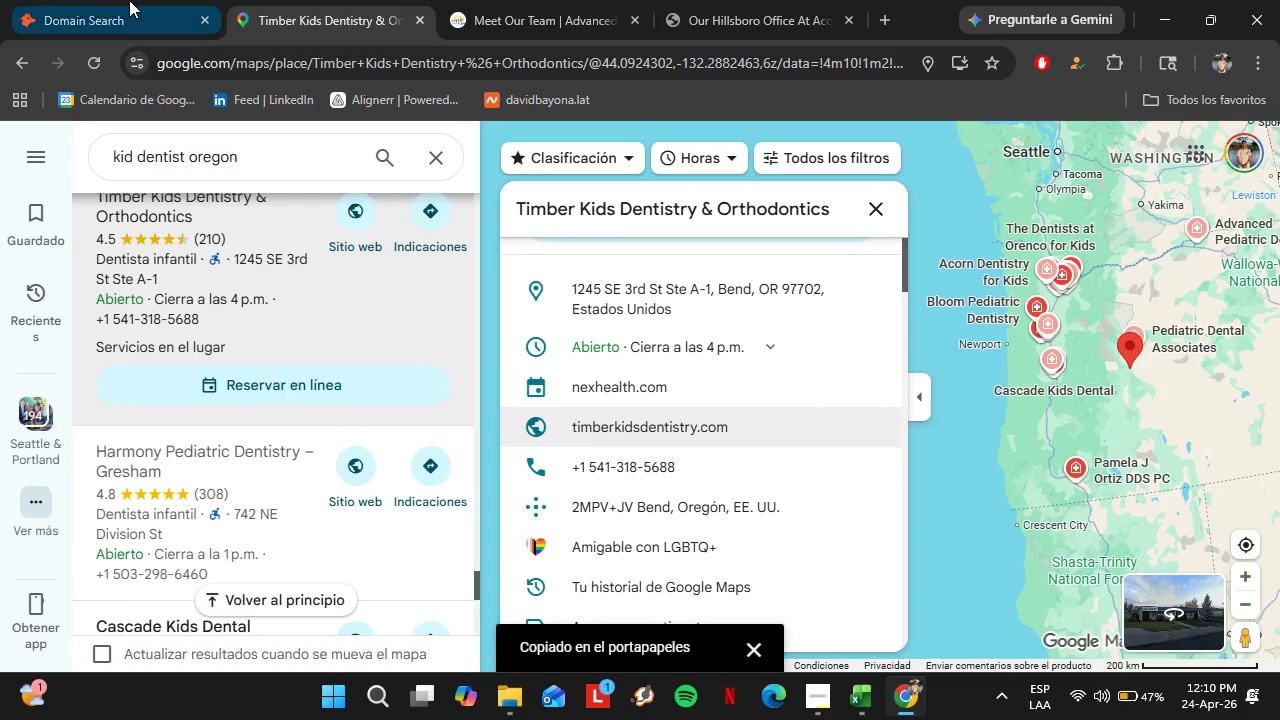 
left_click([131, 0])
 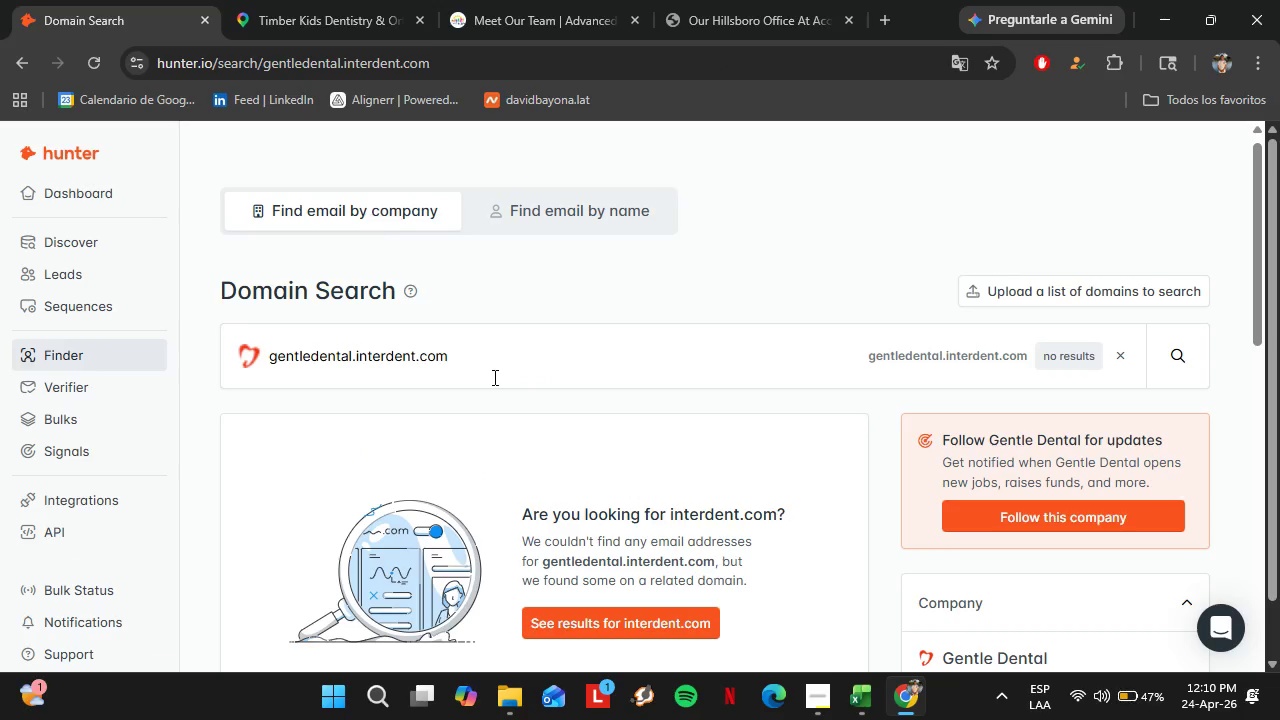 
left_click_drag(start_coordinate=[485, 373], to_coordinate=[218, 350])
 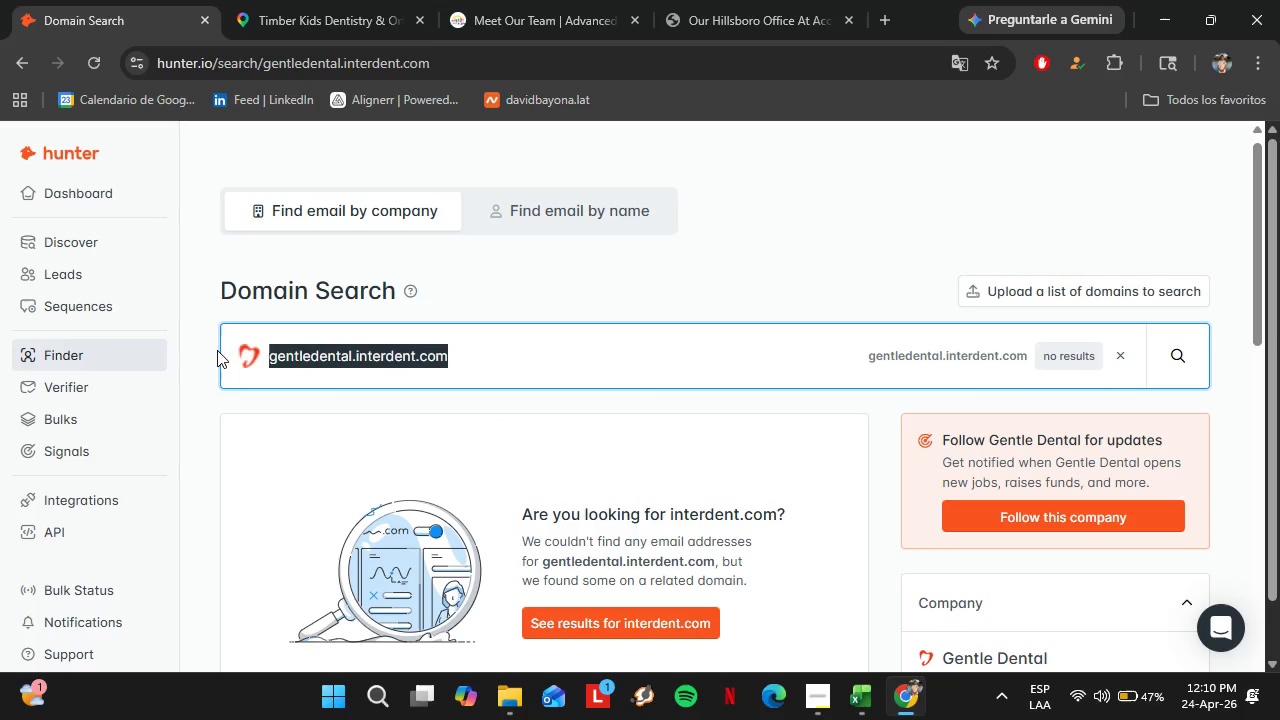 
key(Control+V)
 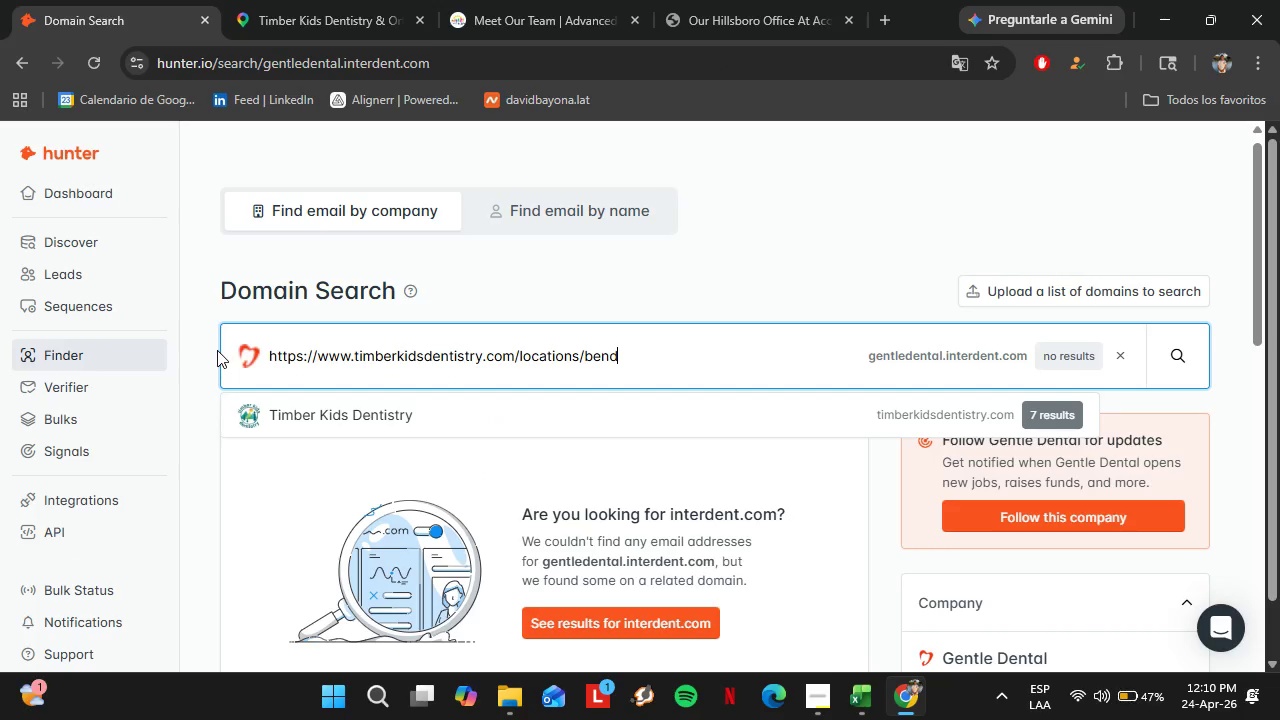 
key(Enter)
 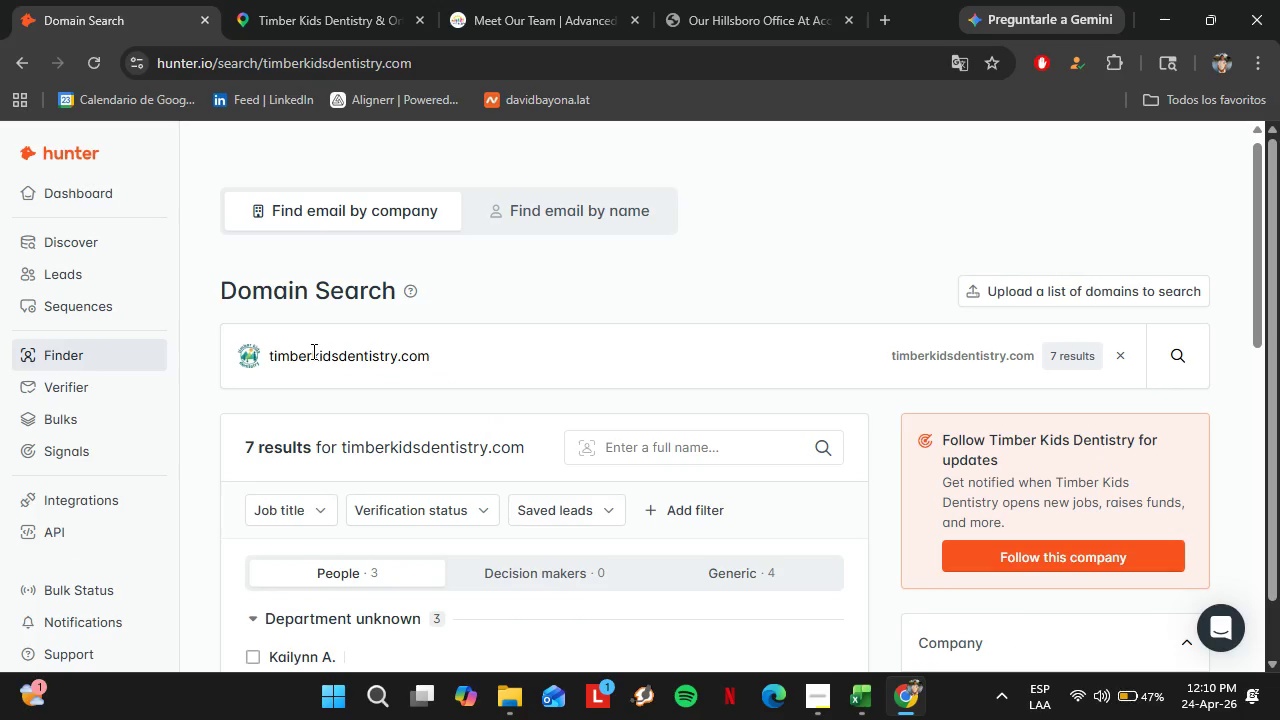 
scroll: coordinate [424, 369], scroll_direction: down, amount: 2.0
 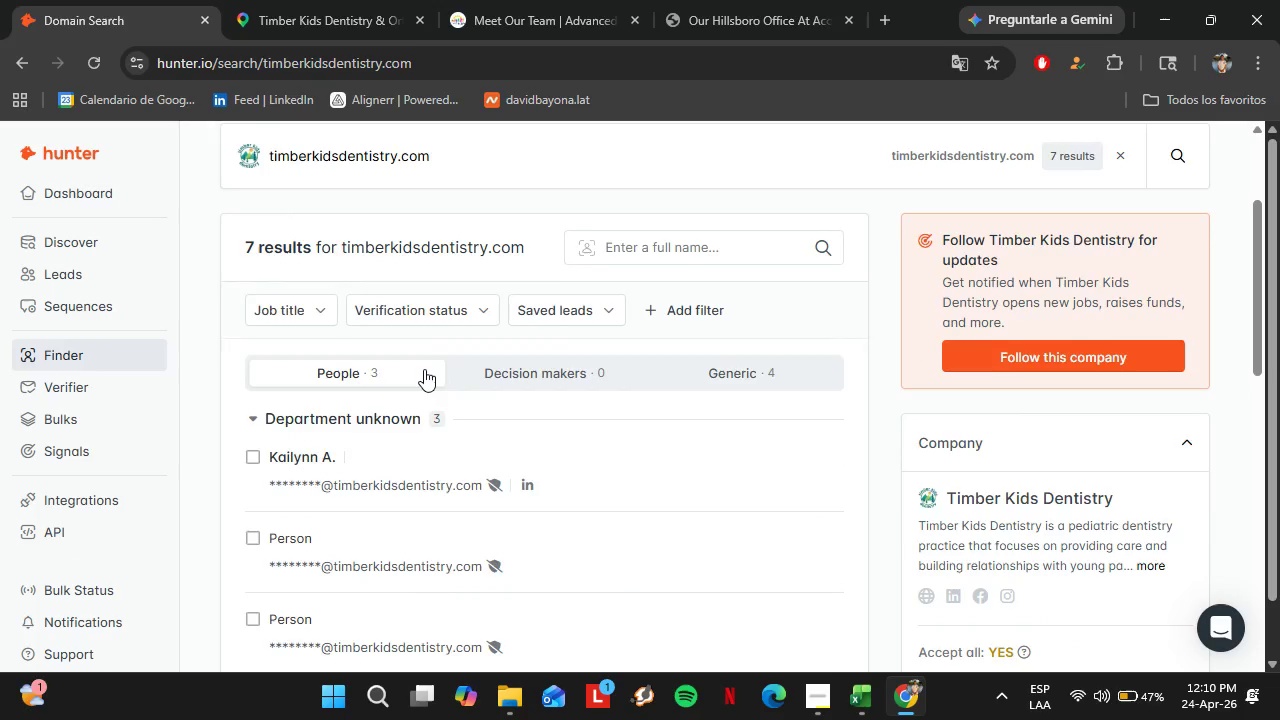 
scroll: coordinate [424, 369], scroll_direction: up, amount: 1.0
 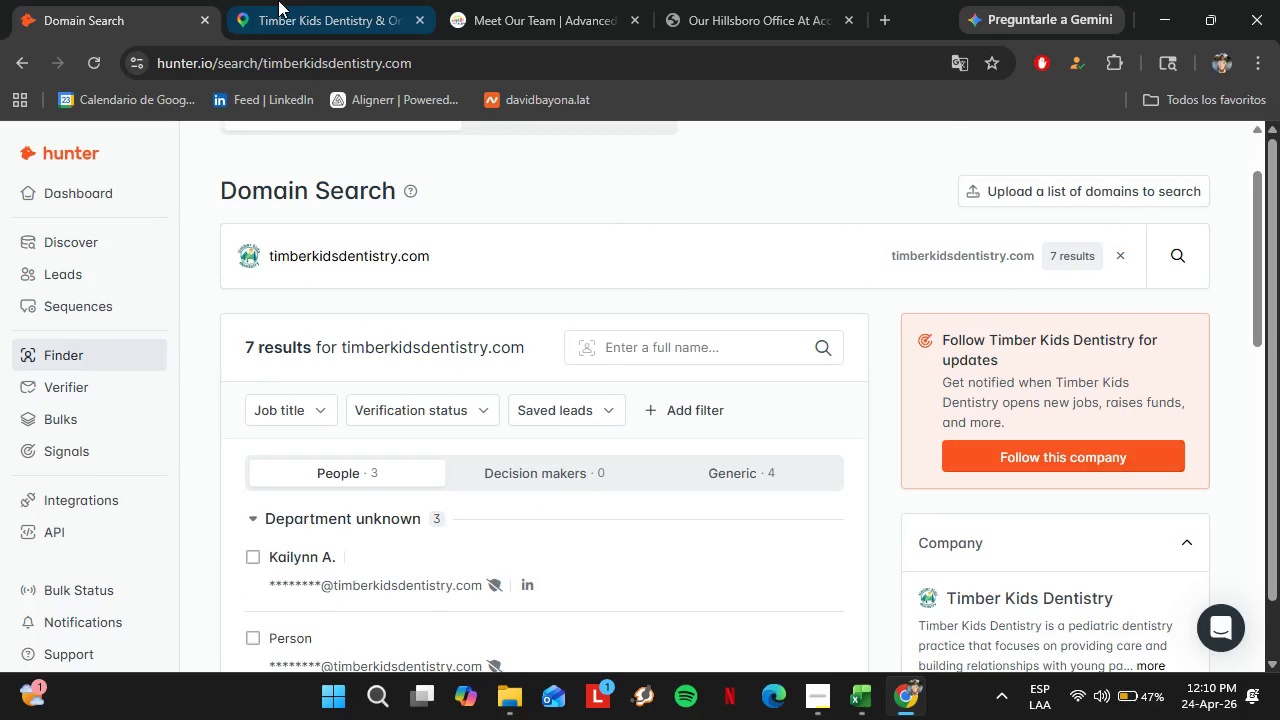 
left_click([278, 0])
 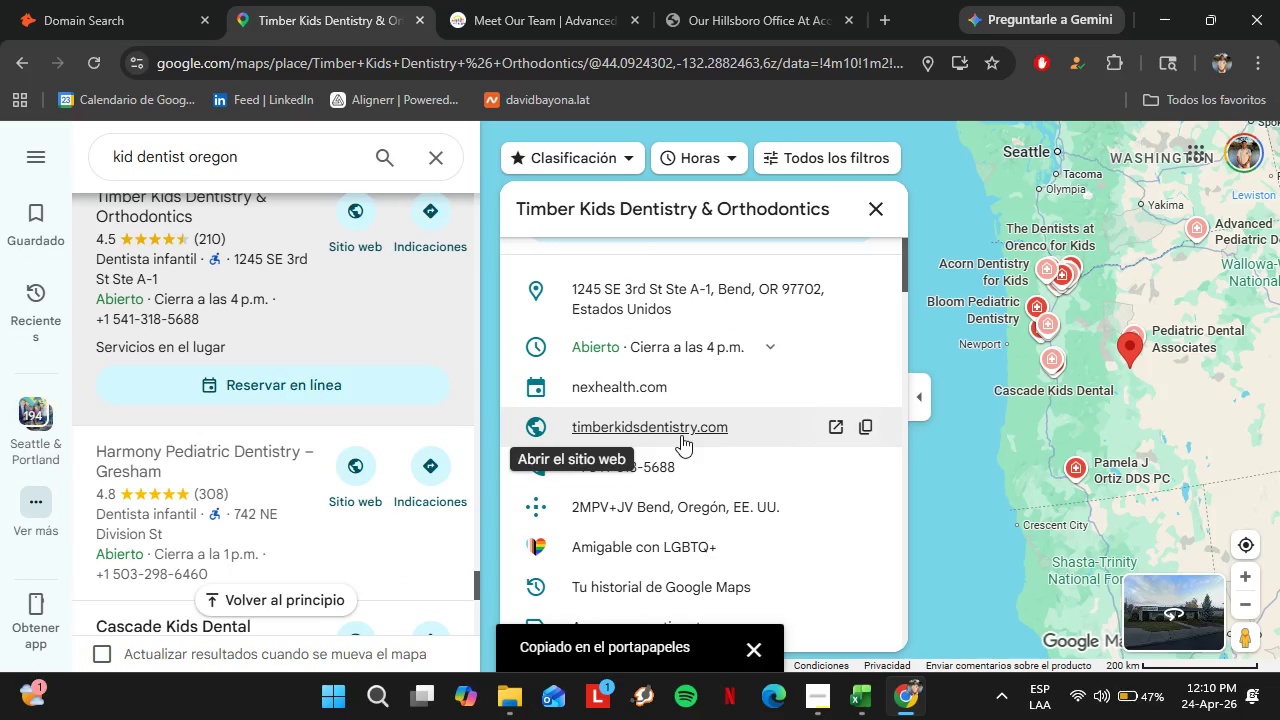 
left_click([682, 435])
 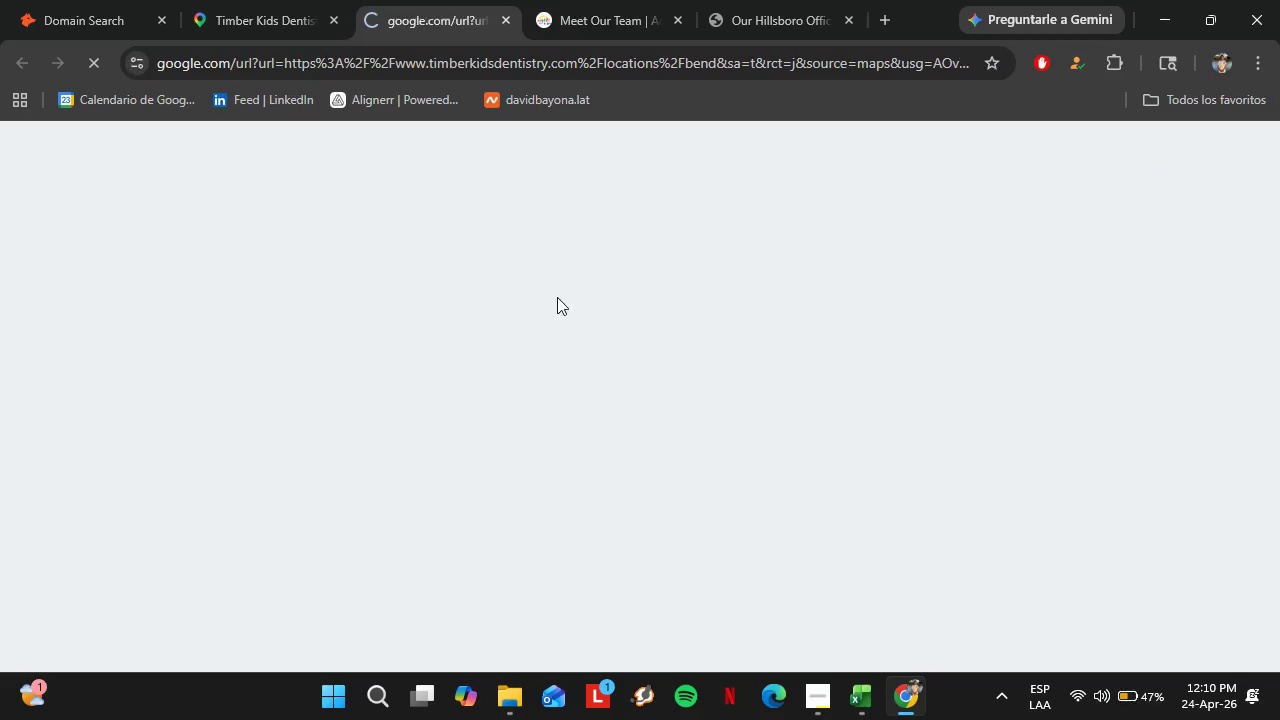 
mouse_move([550, 212])
 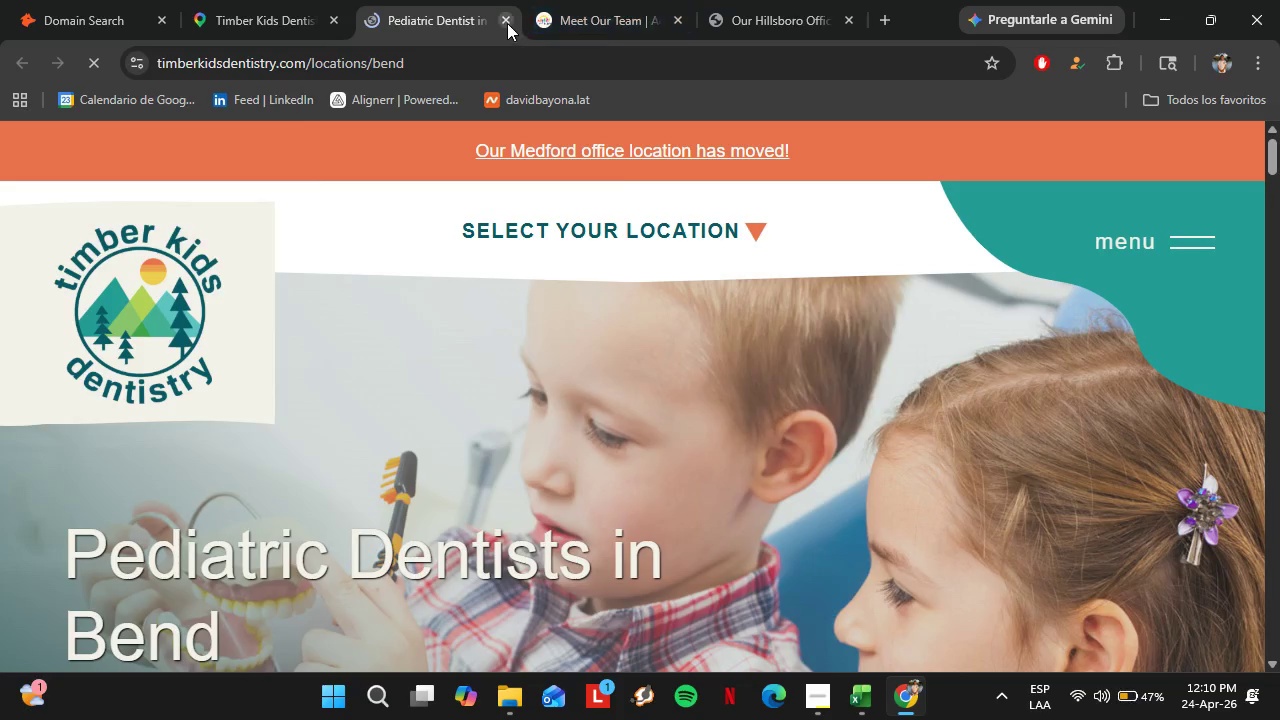 
left_click([507, 22])
 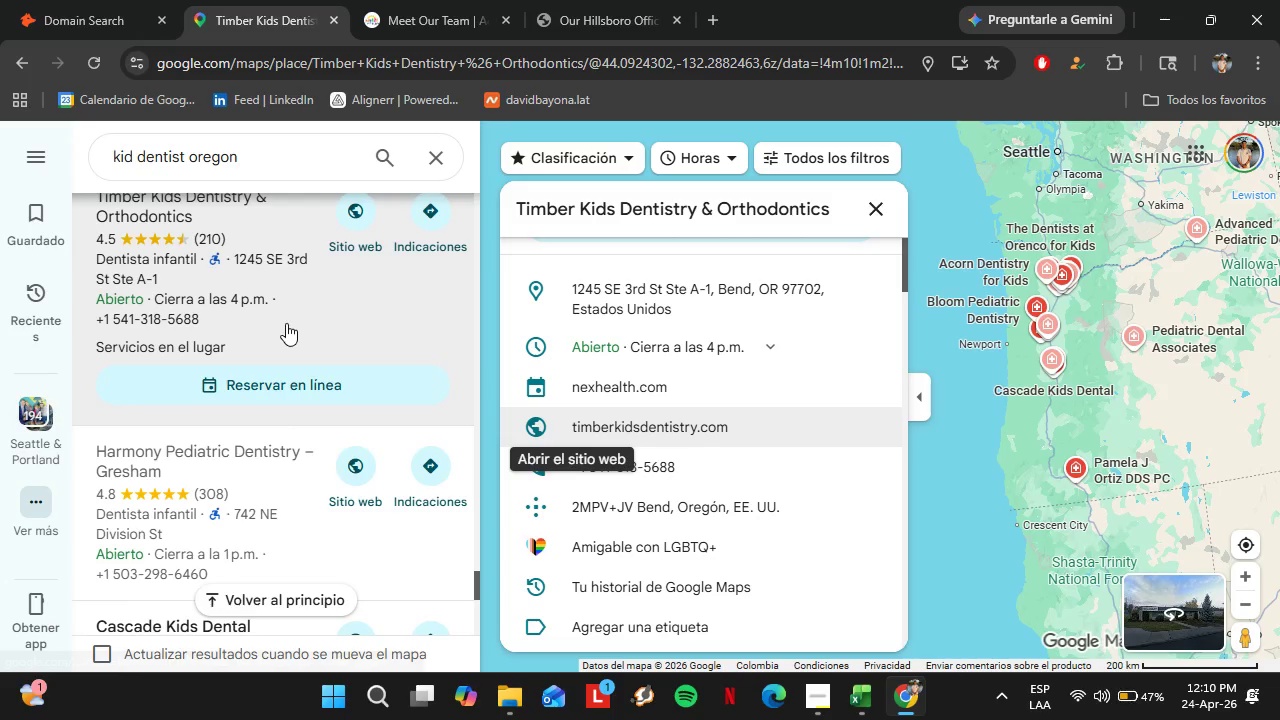 
scroll: coordinate [275, 332], scroll_direction: down, amount: 4.0
 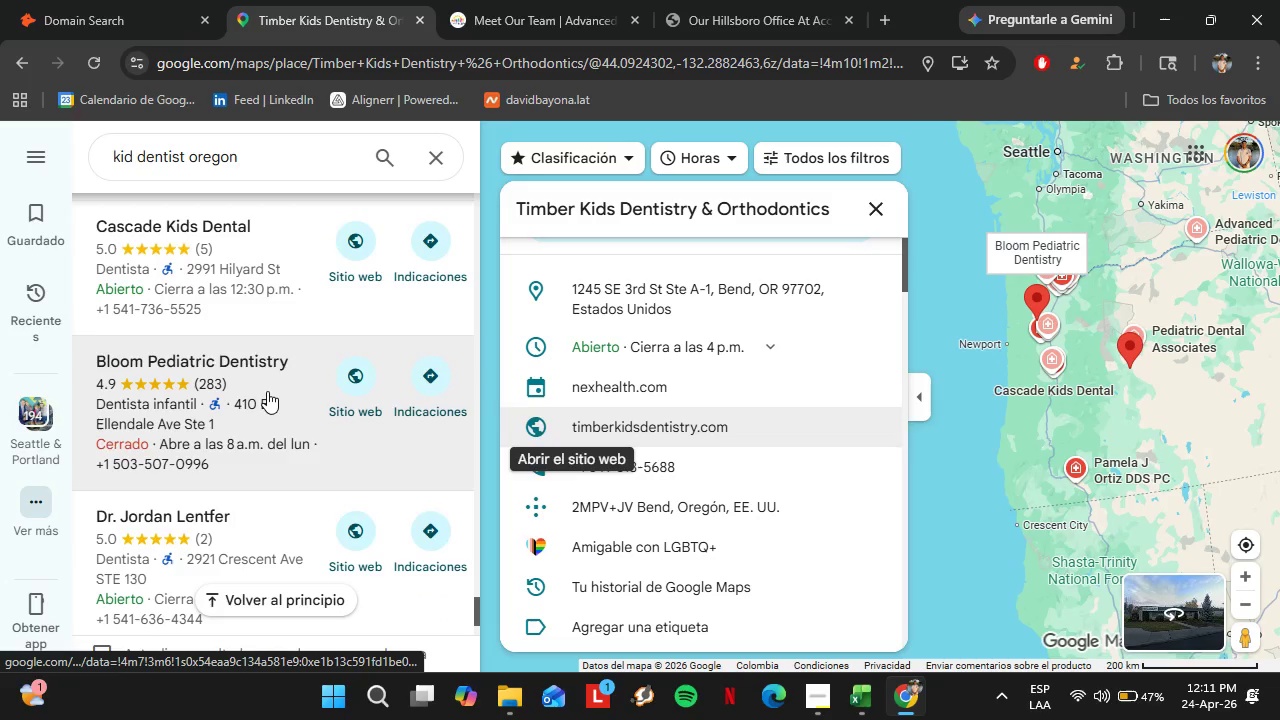 
left_click([267, 391])
 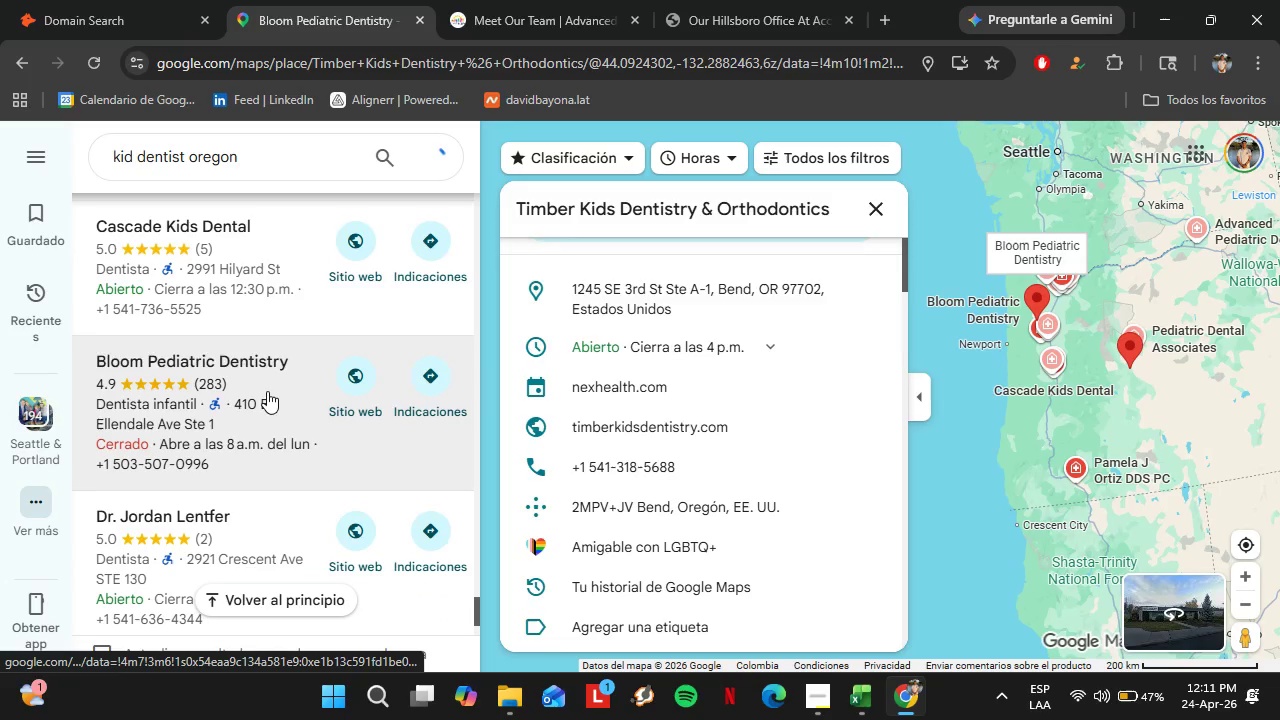 
scroll: coordinate [730, 444], scroll_direction: down, amount: 6.0
 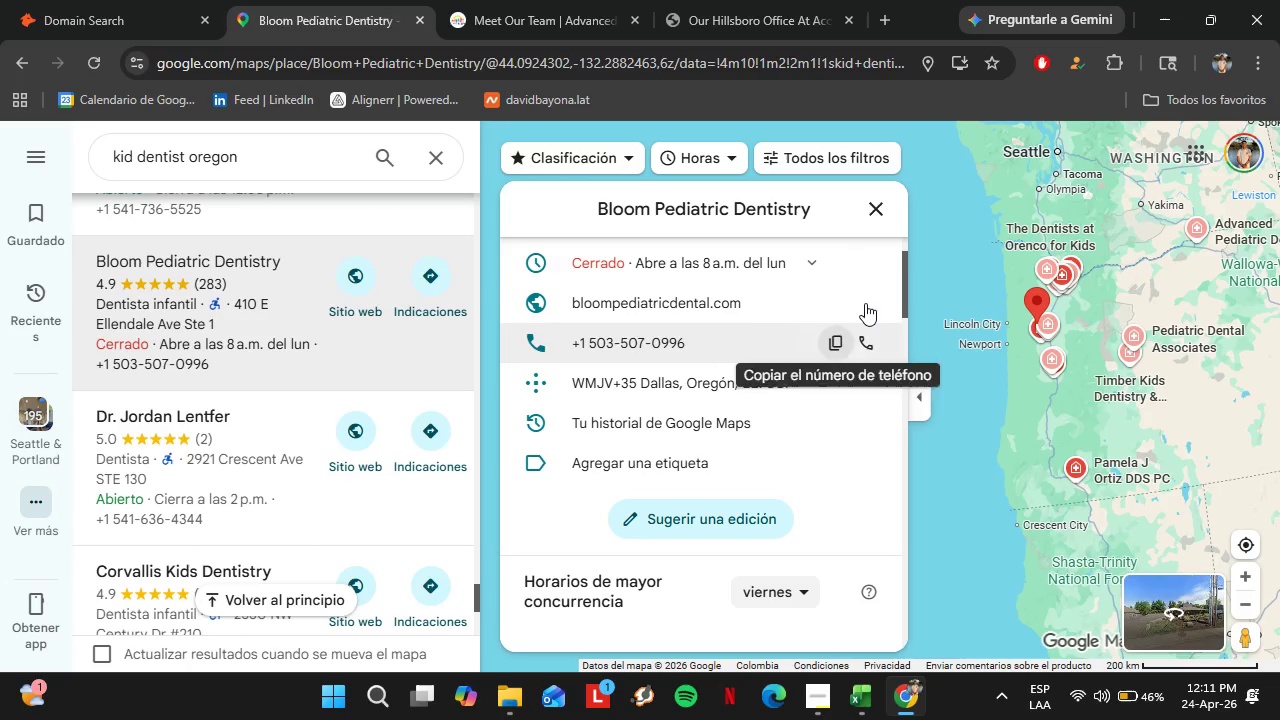 
left_click([866, 302])
 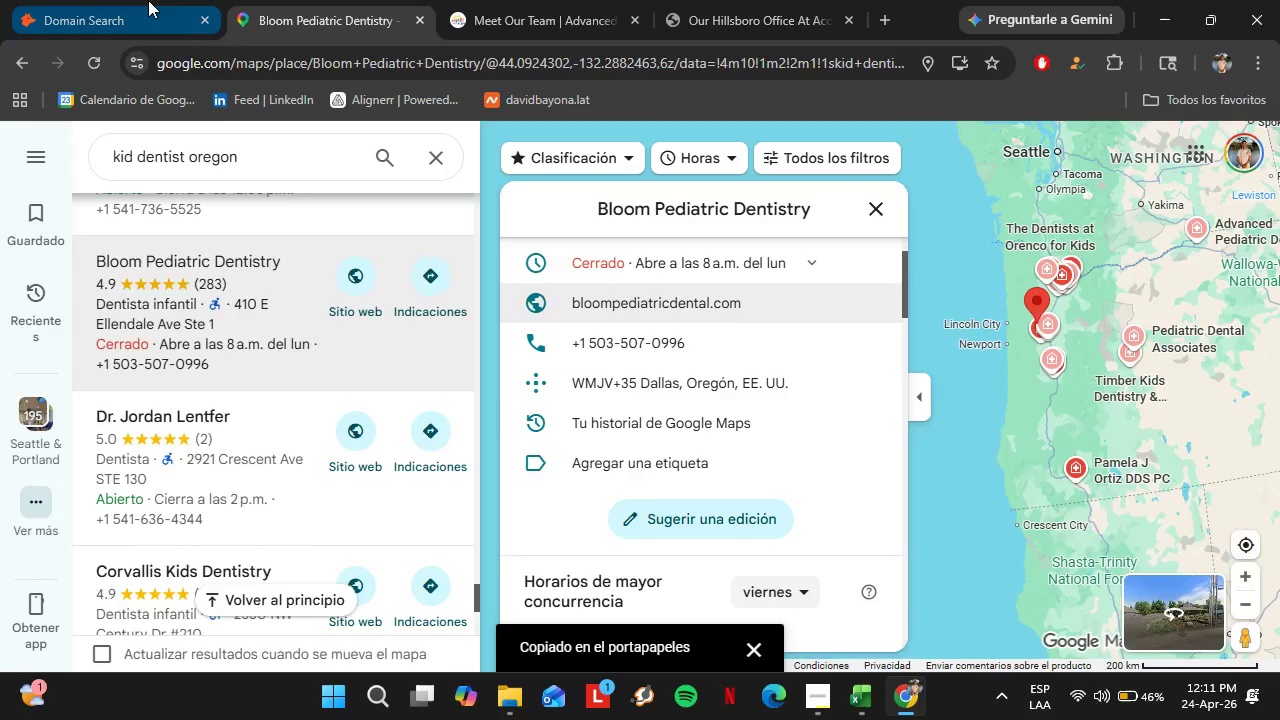 
left_click([147, 0])
 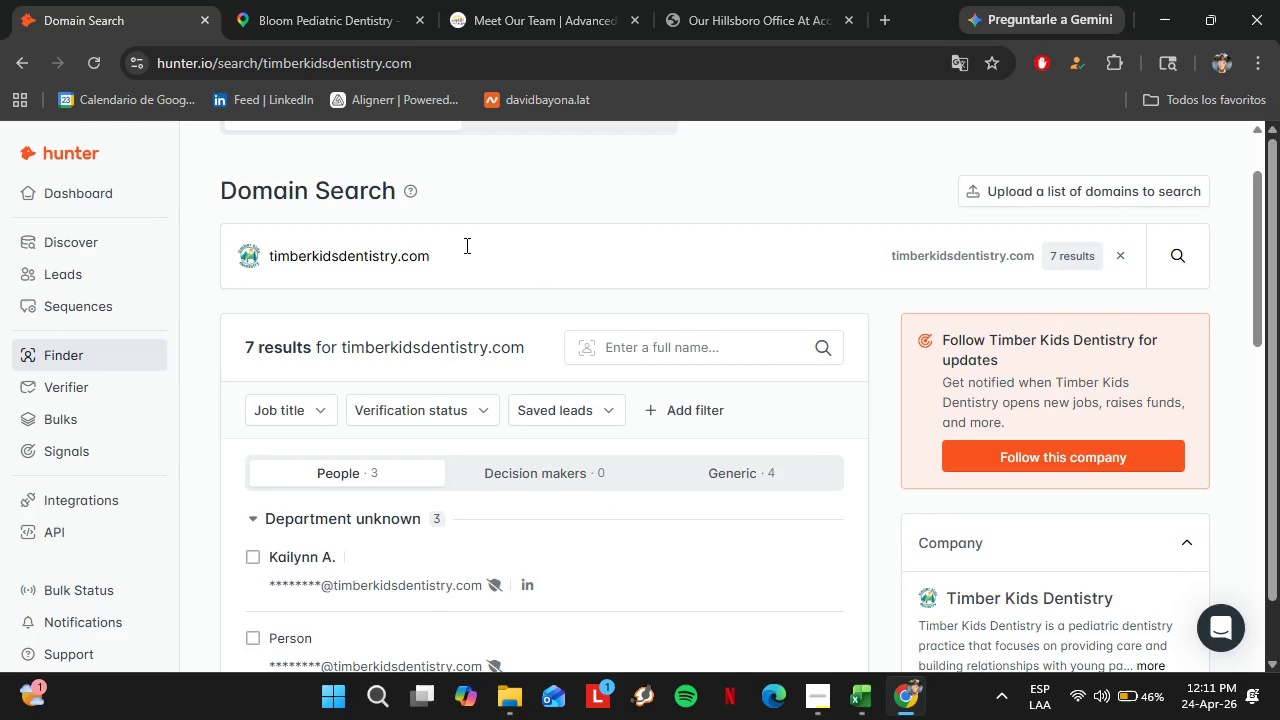 
left_click_drag(start_coordinate=[465, 248], to_coordinate=[263, 261])
 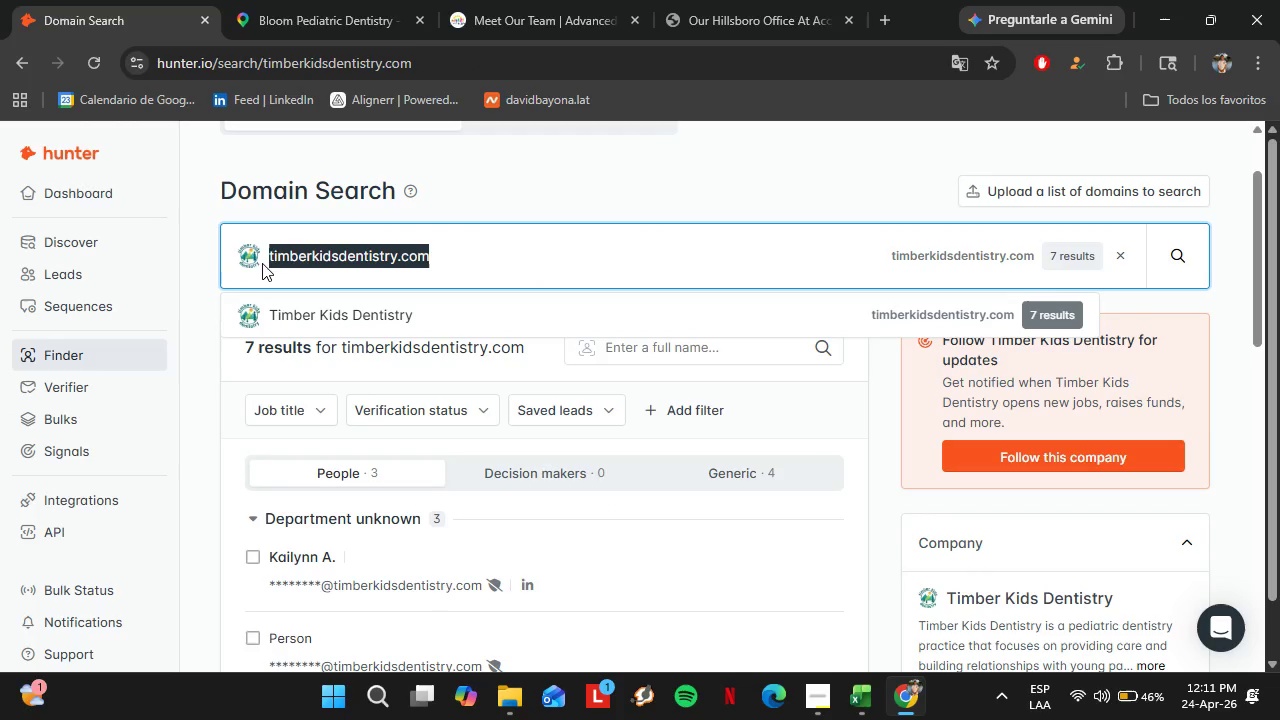 
key(Control+V)
 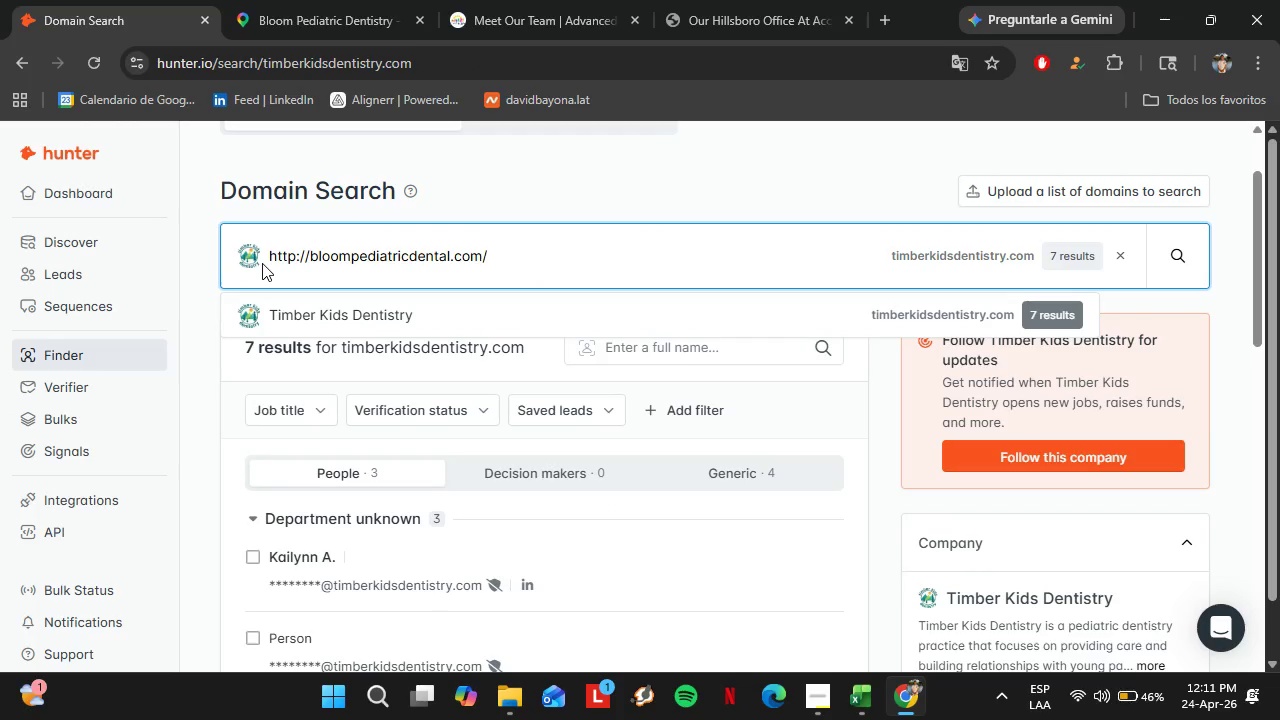 
key(Enter)
 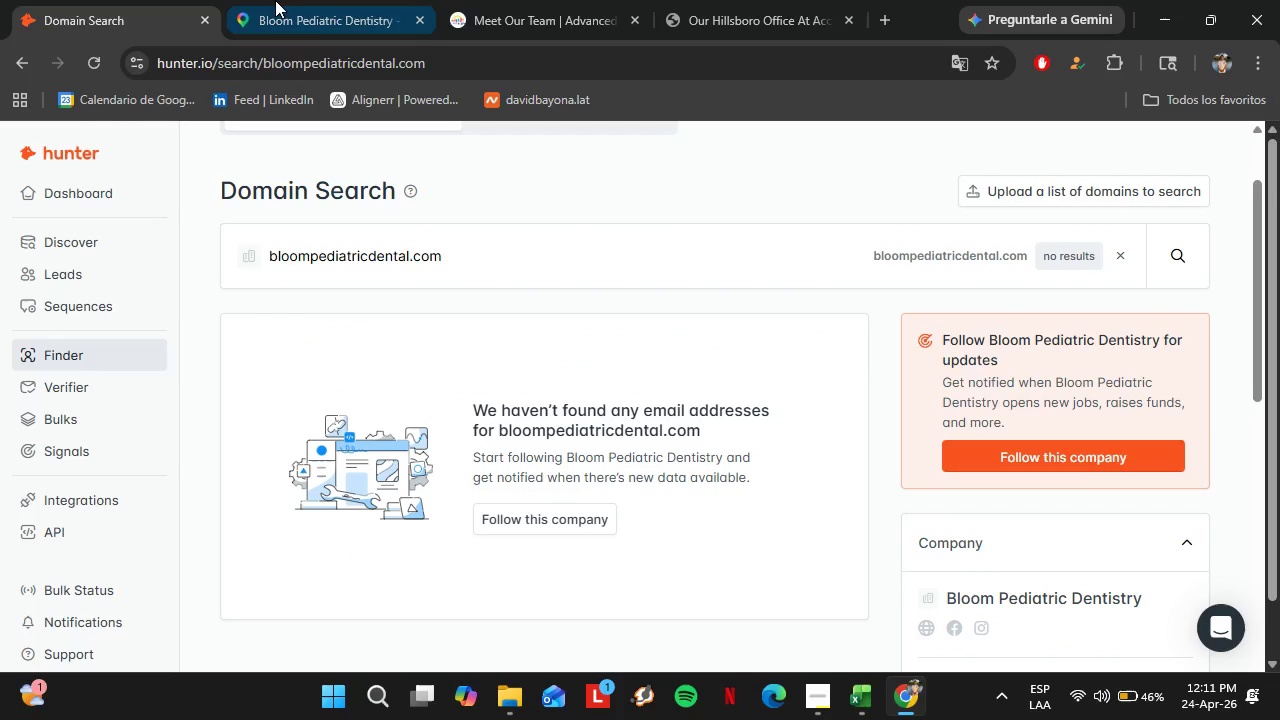 
left_click([275, 0])
 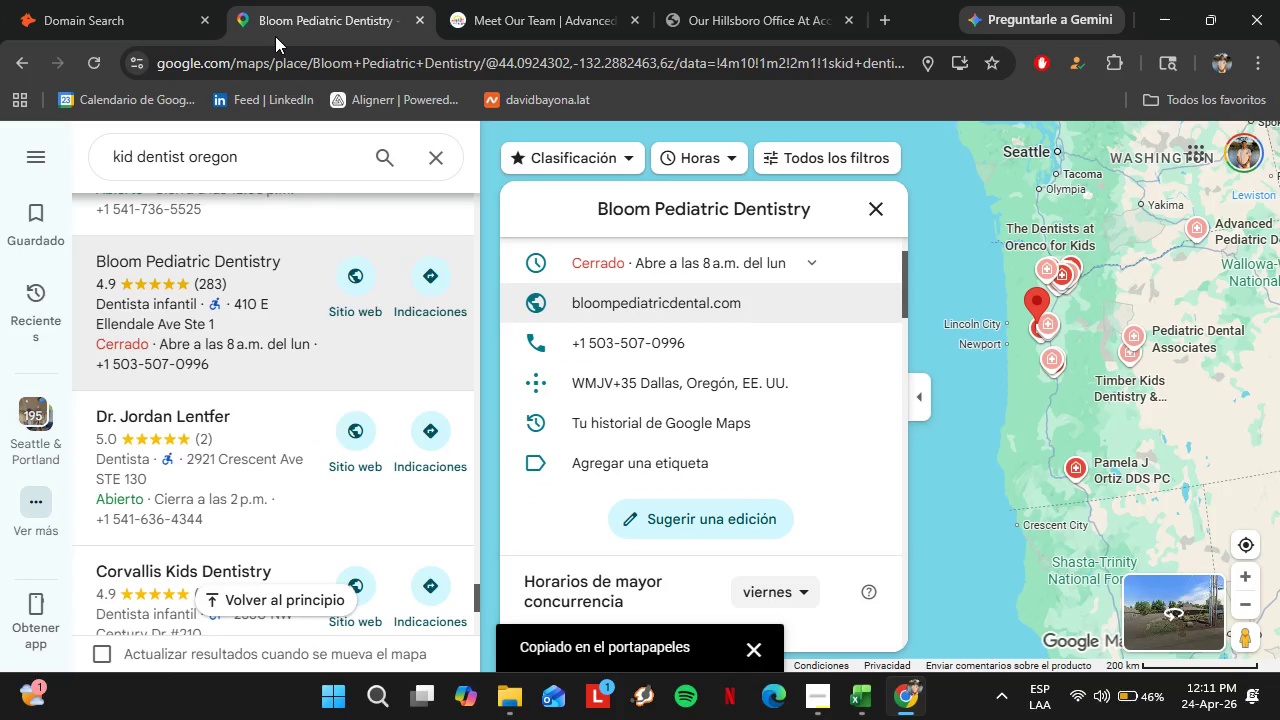 
scroll: coordinate [264, 237], scroll_direction: down, amount: 3.0
 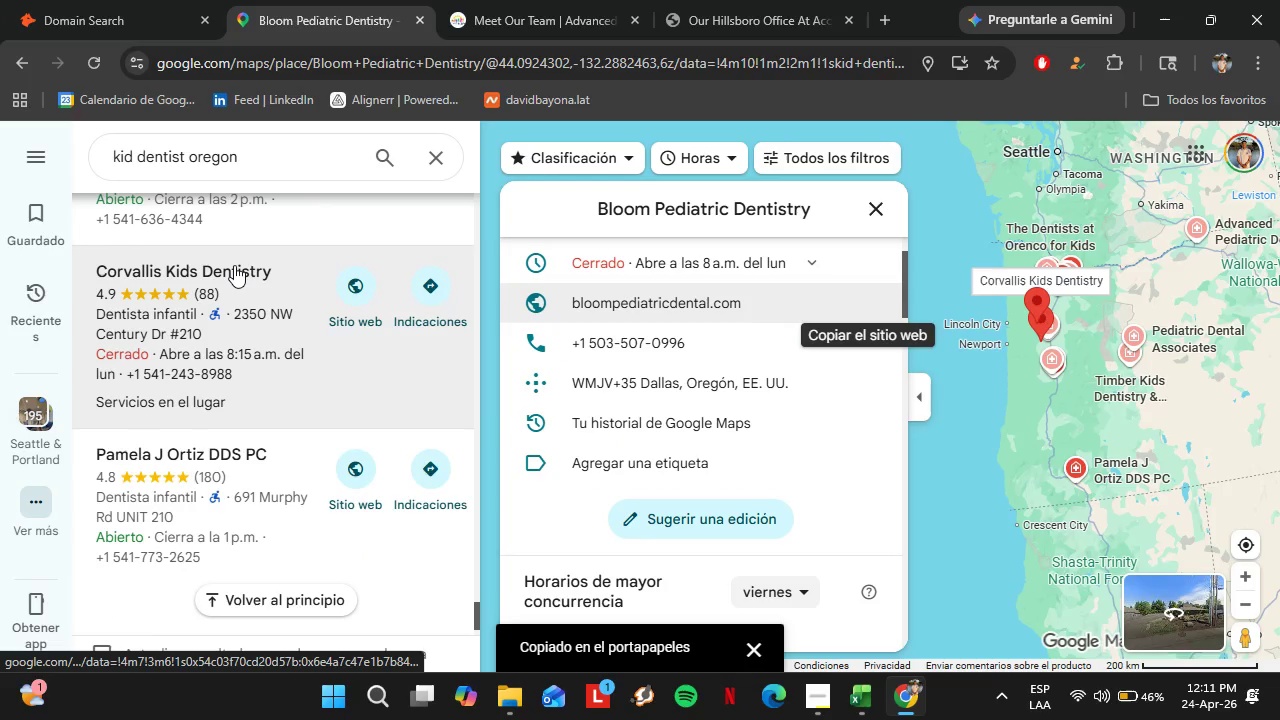 
left_click([234, 265])
 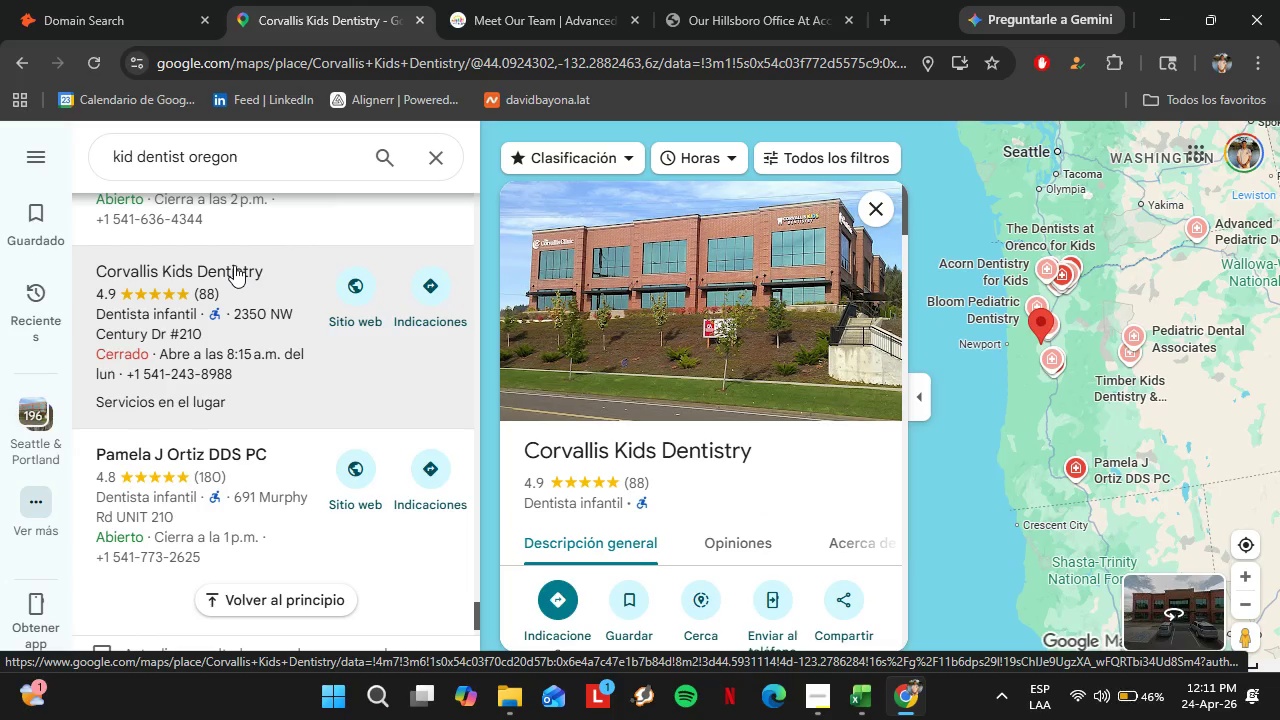 
wait(6.23)
 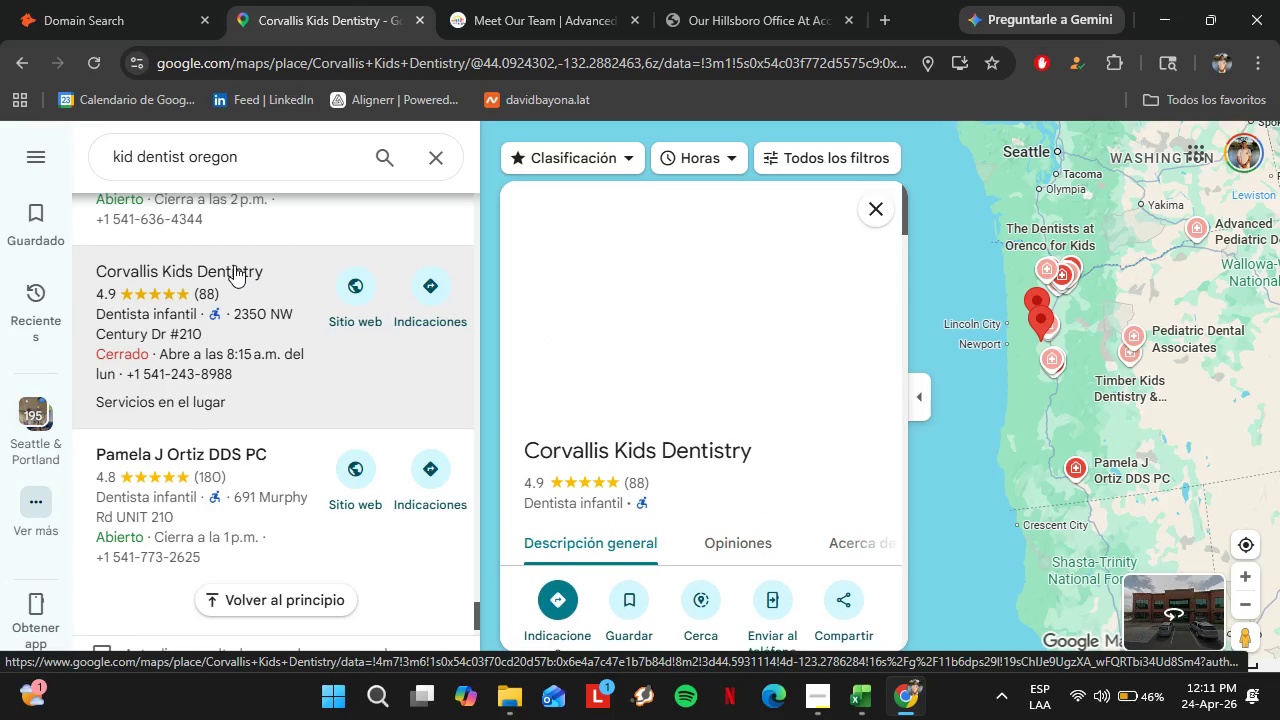 
scroll: coordinate [732, 324], scroll_direction: down, amount: 4.0
 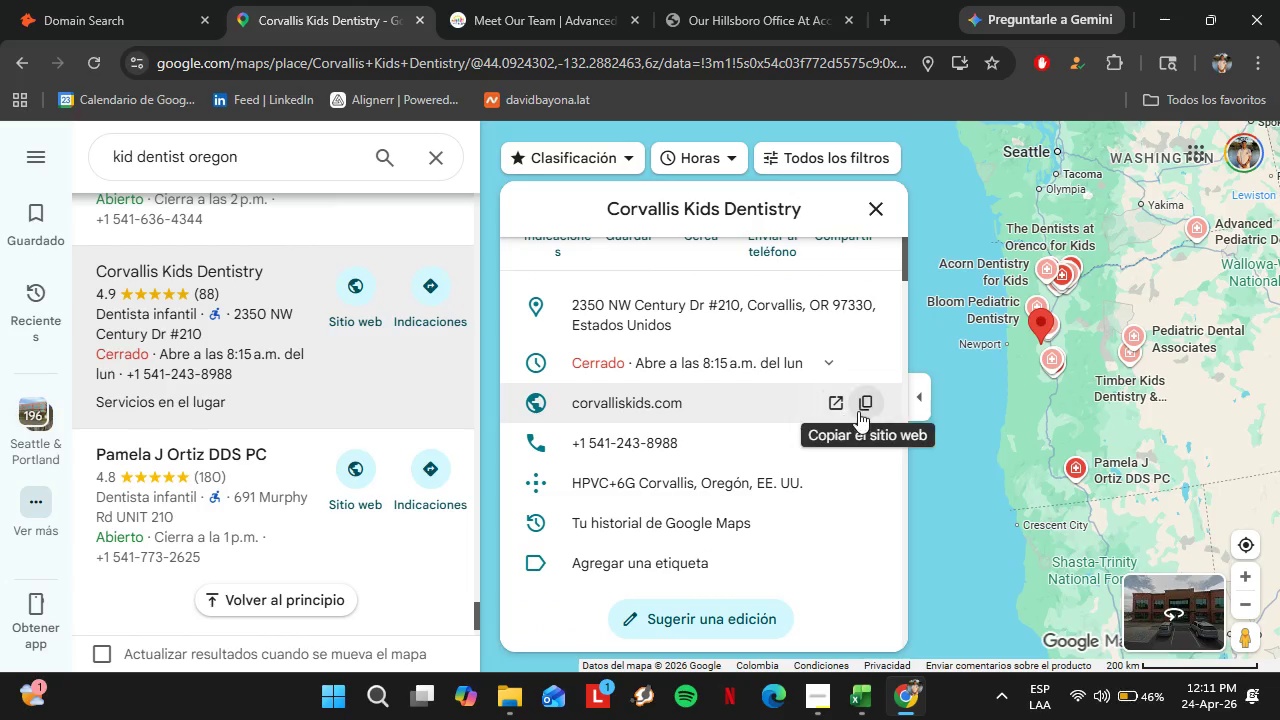 
left_click([858, 411])
 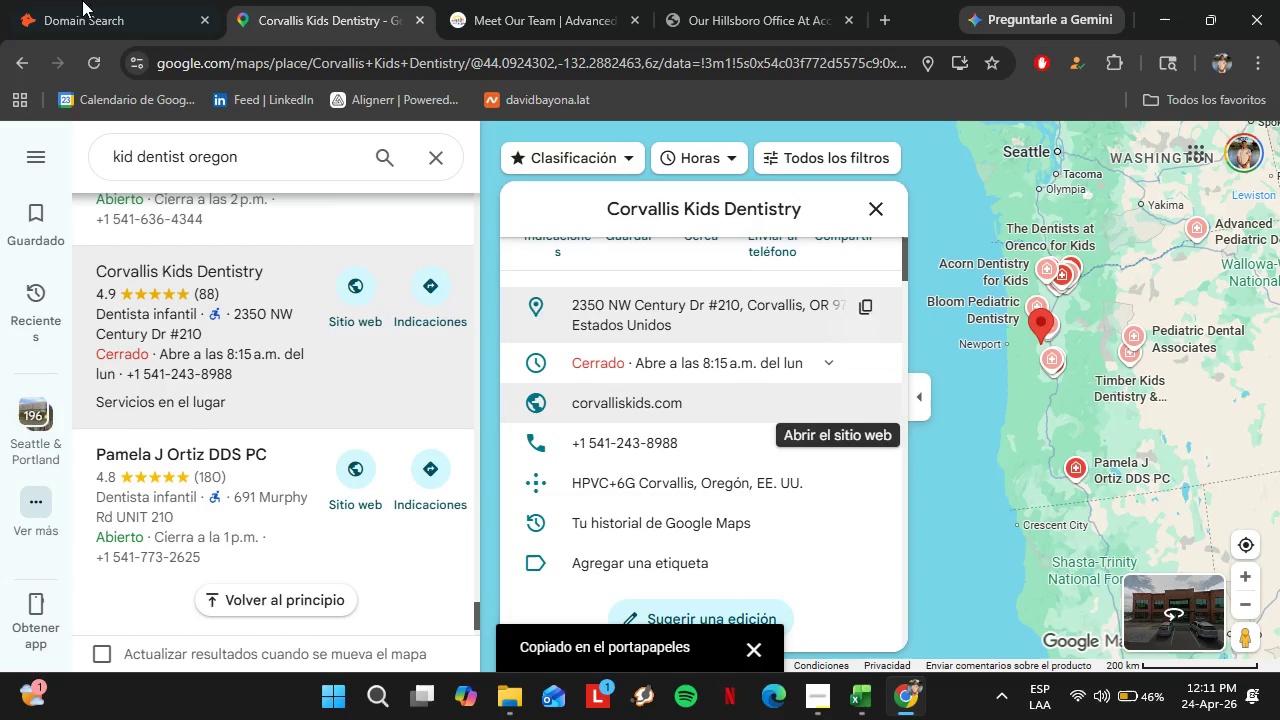 
left_click([111, 0])
 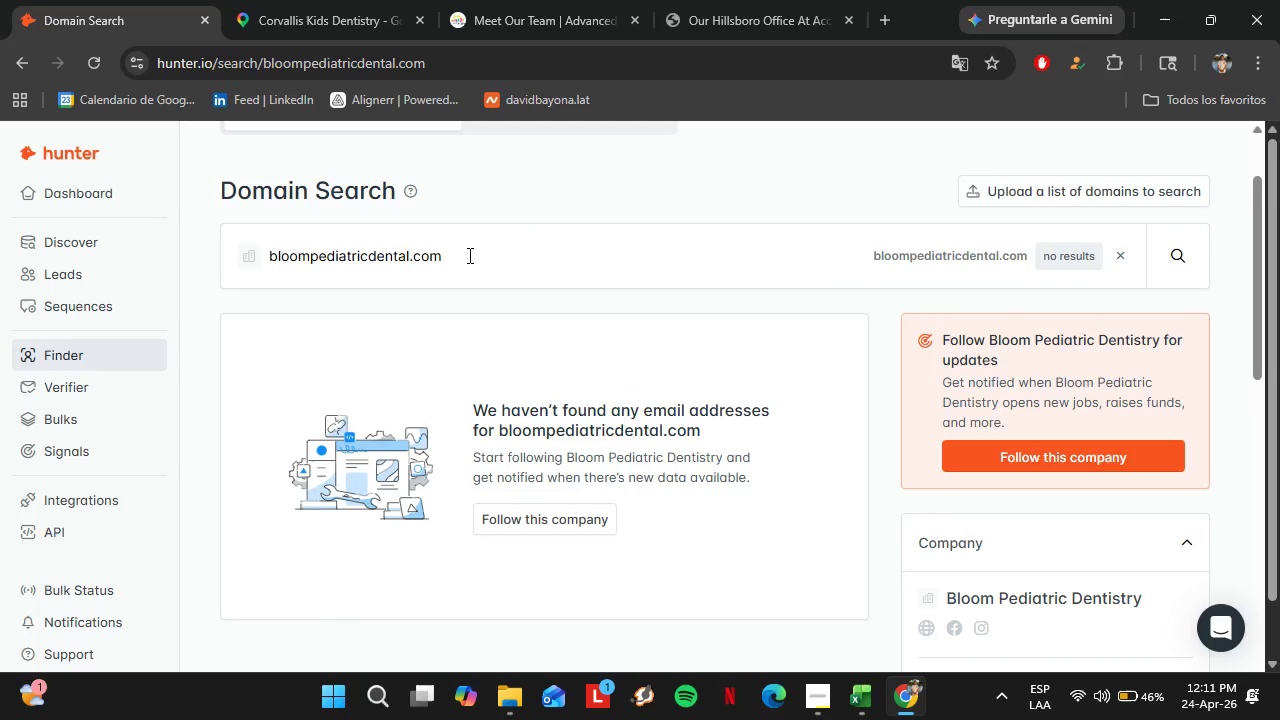 
left_click_drag(start_coordinate=[468, 255], to_coordinate=[213, 271])
 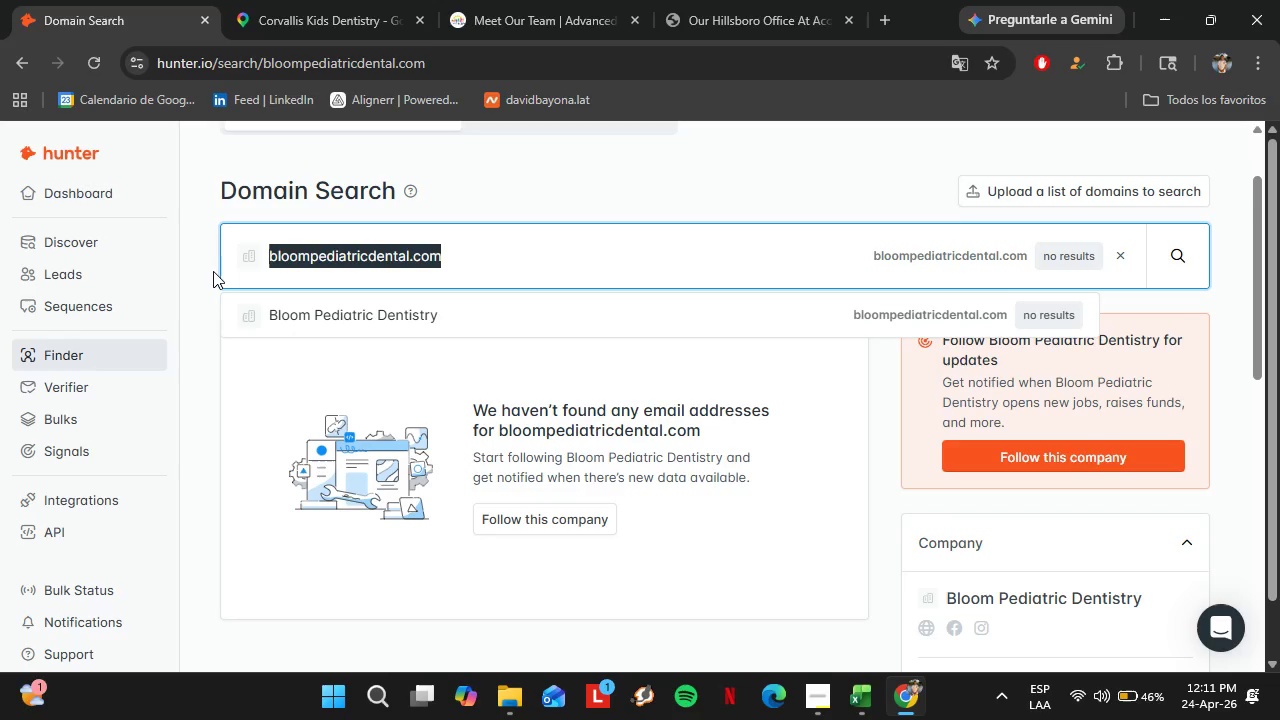 
key(Control+V)
 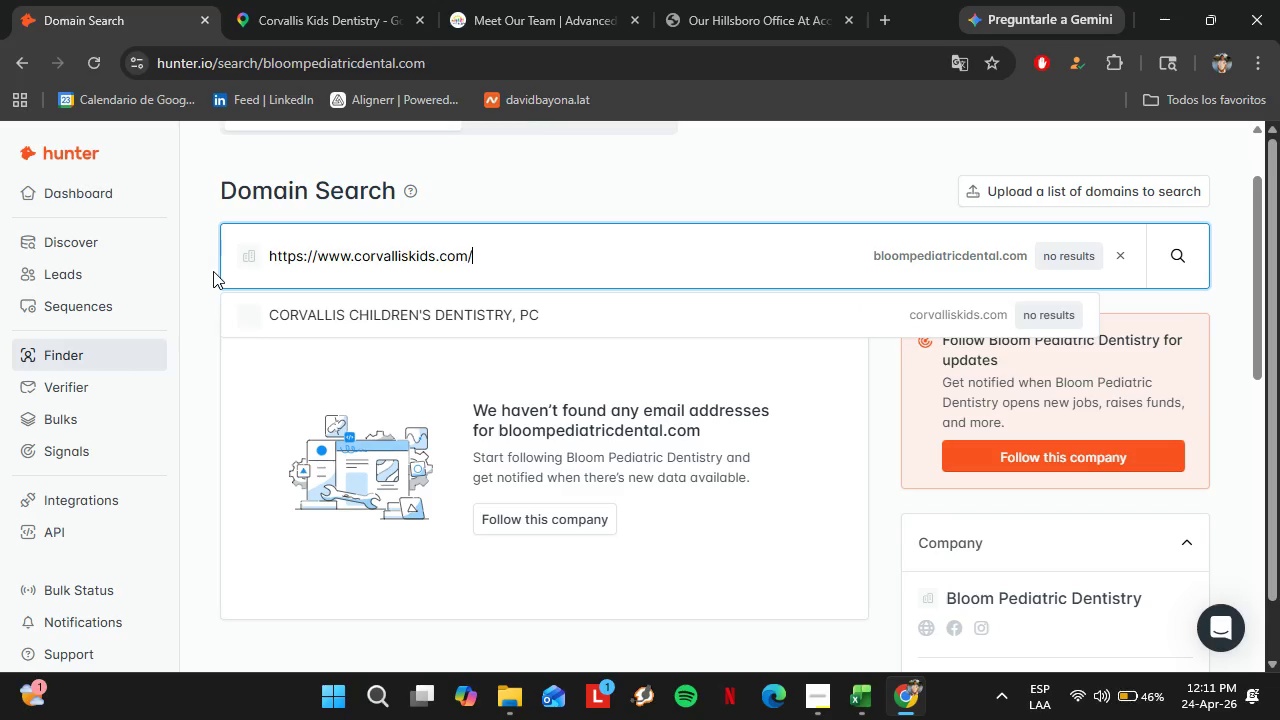 
key(Enter)
 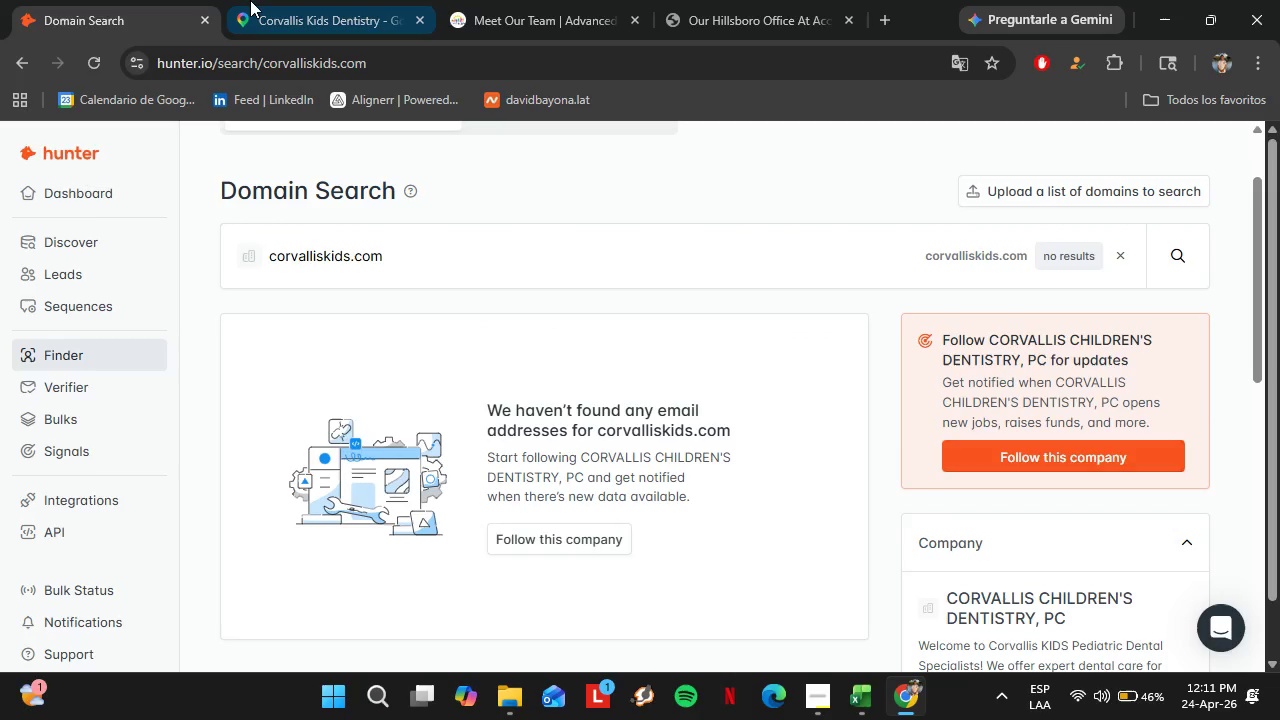 
left_click([251, 0])
 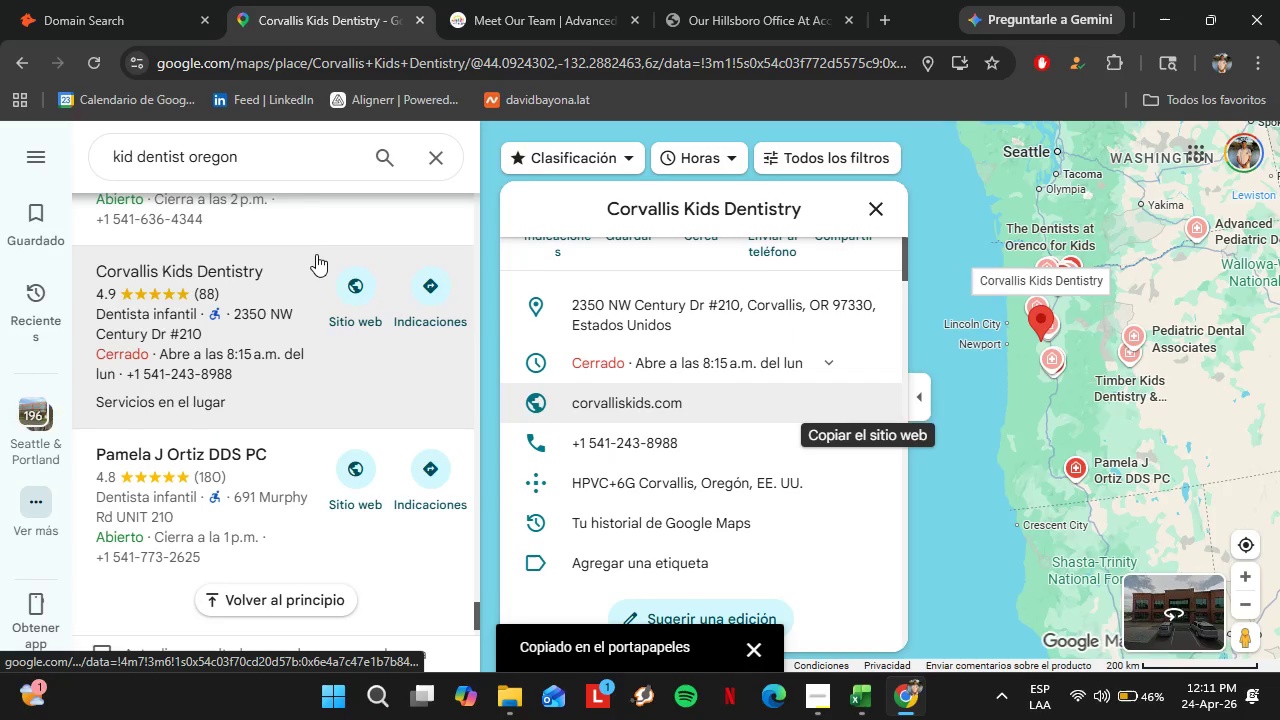 
scroll: coordinate [314, 249], scroll_direction: down, amount: 3.0
 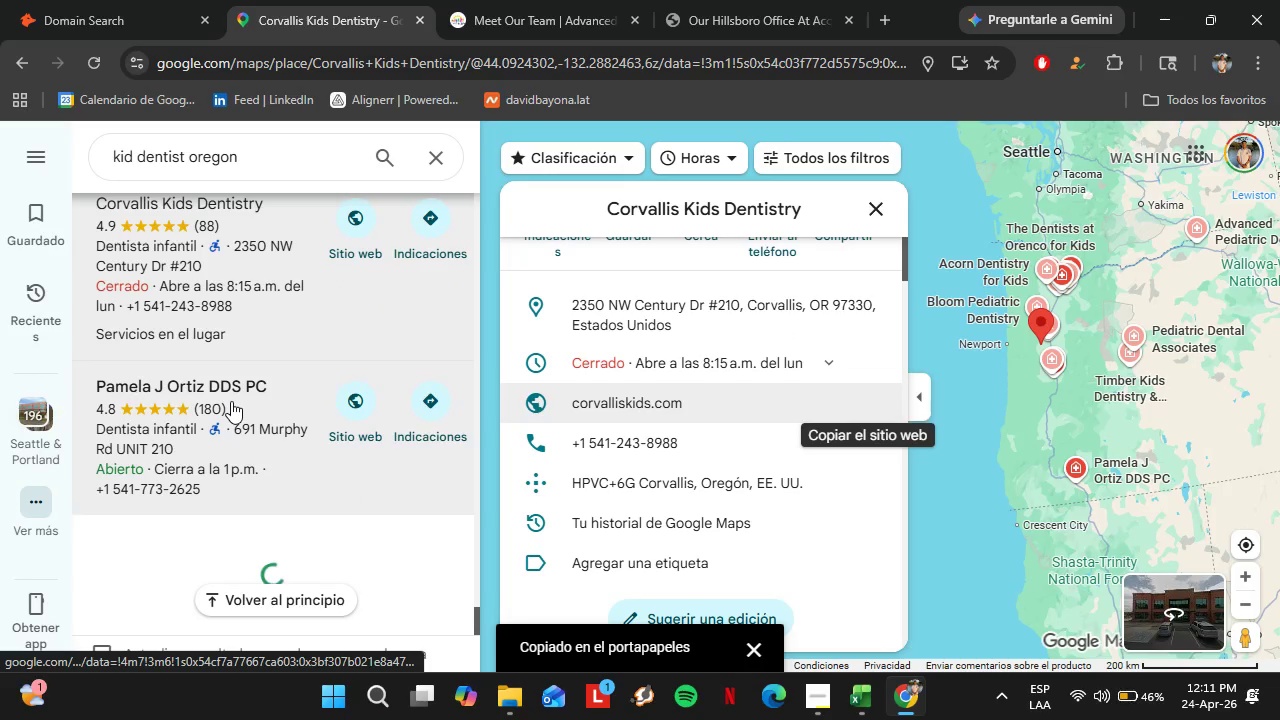 
left_click([231, 401])
 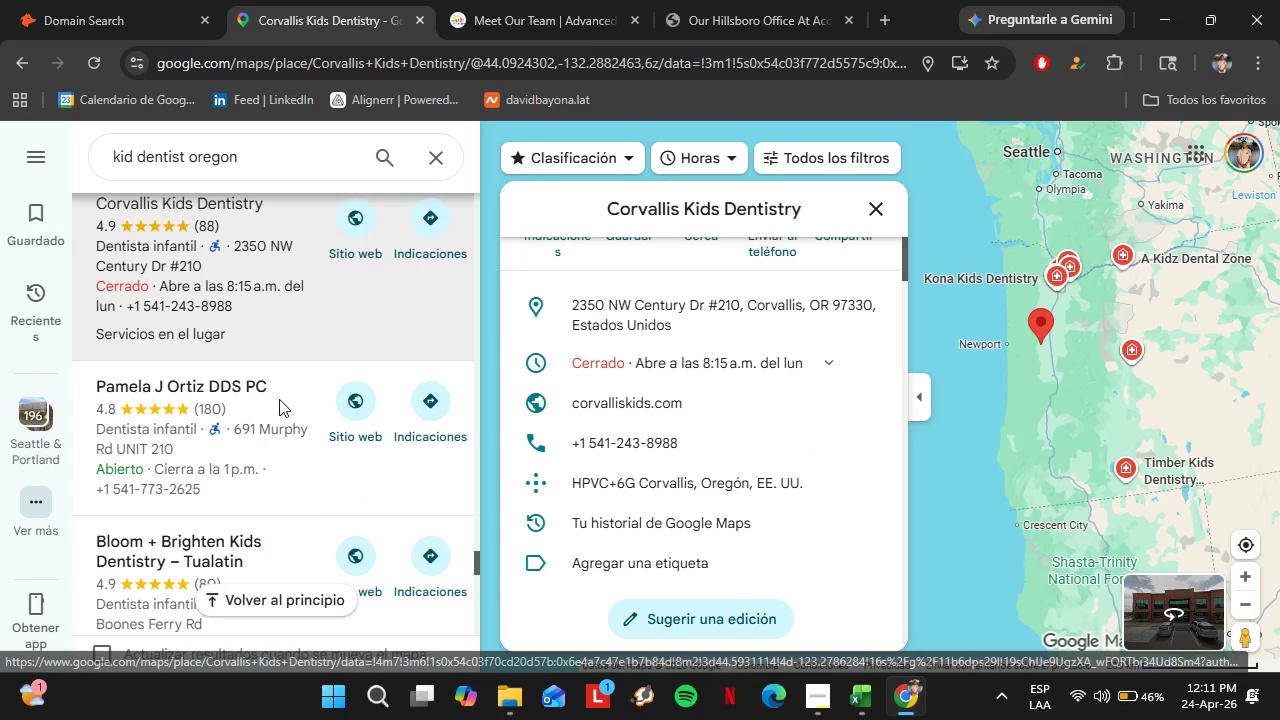 
left_click([243, 397])
 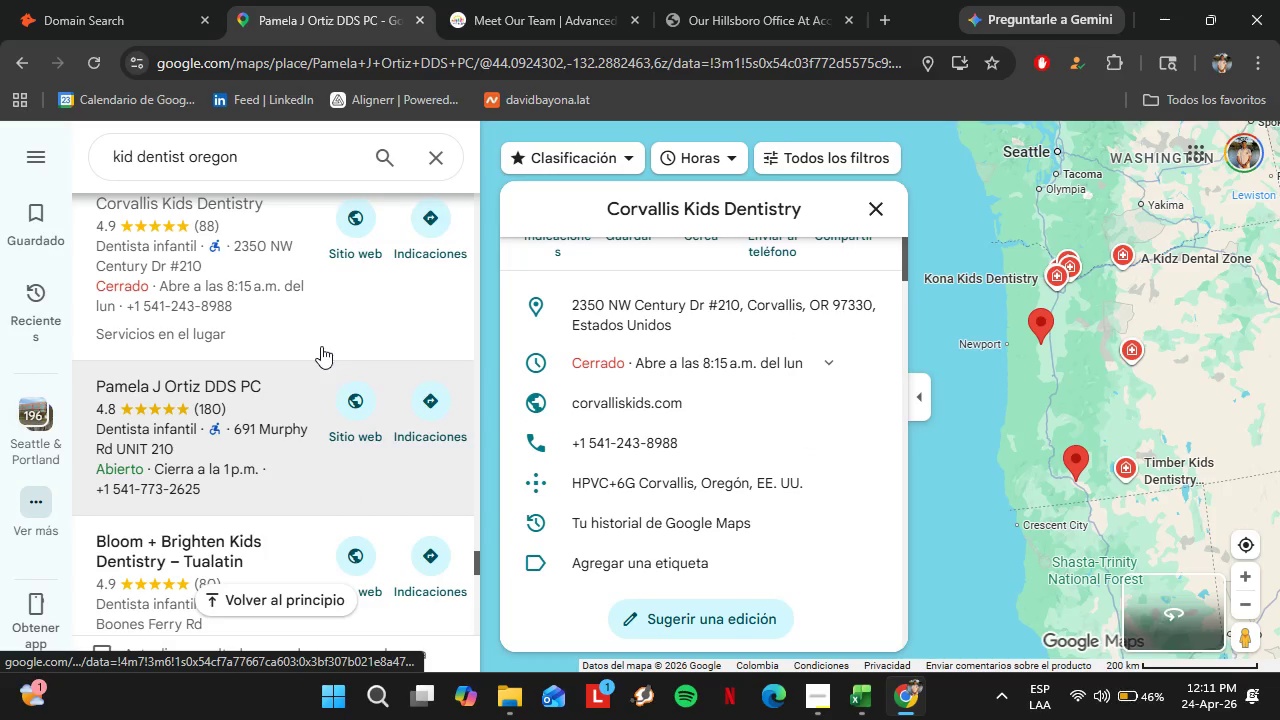 
scroll: coordinate [799, 421], scroll_direction: down, amount: 7.0
 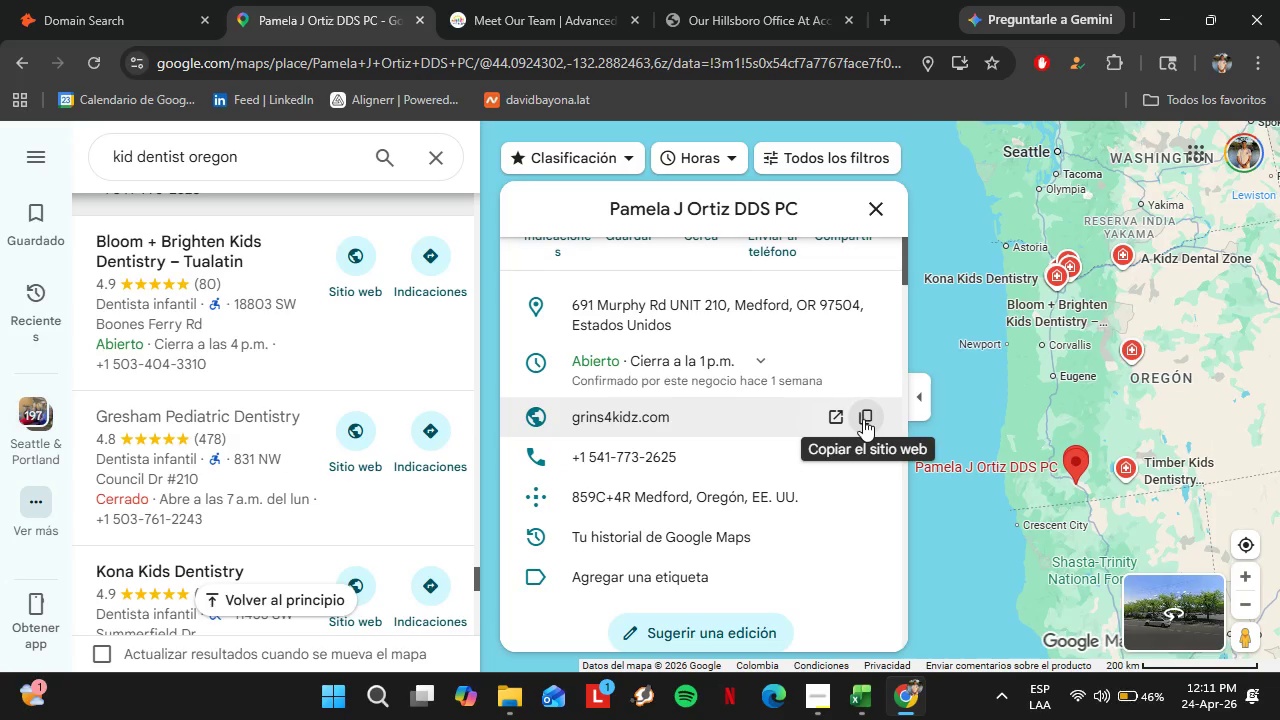 
left_click([863, 418])
 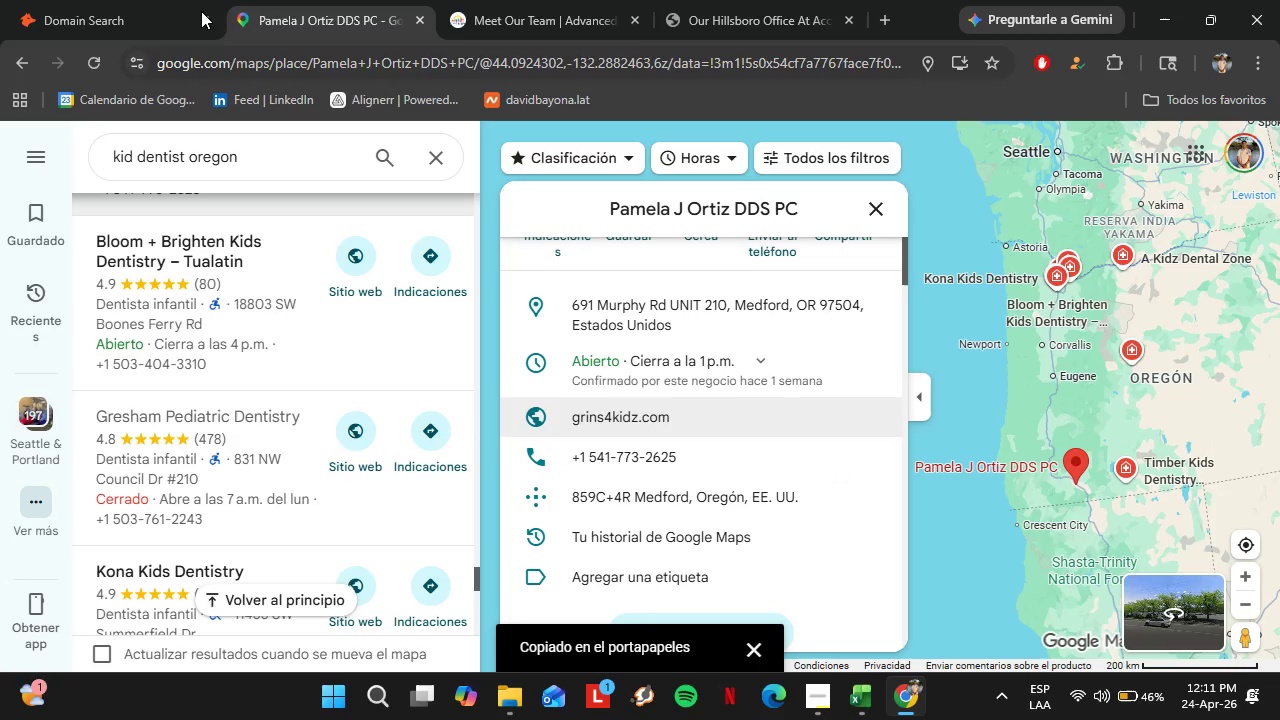 
left_click([122, 0])
 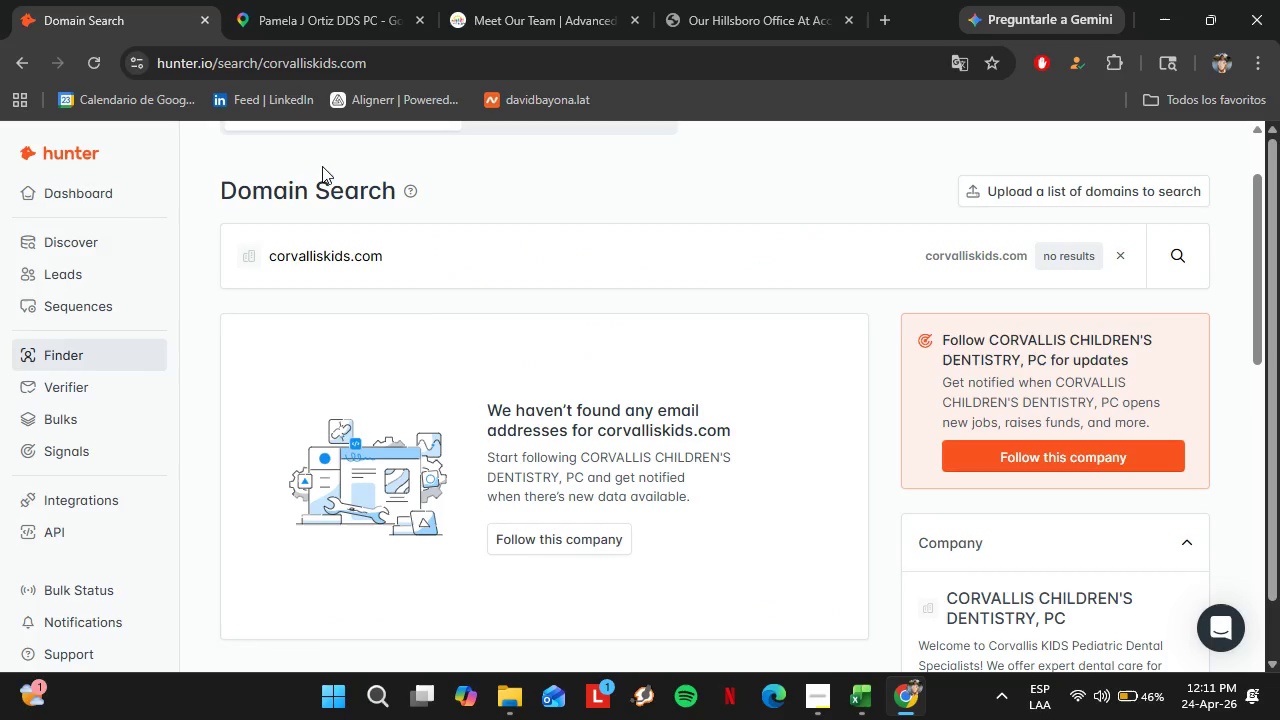 
left_click_drag(start_coordinate=[394, 256], to_coordinate=[249, 271])
 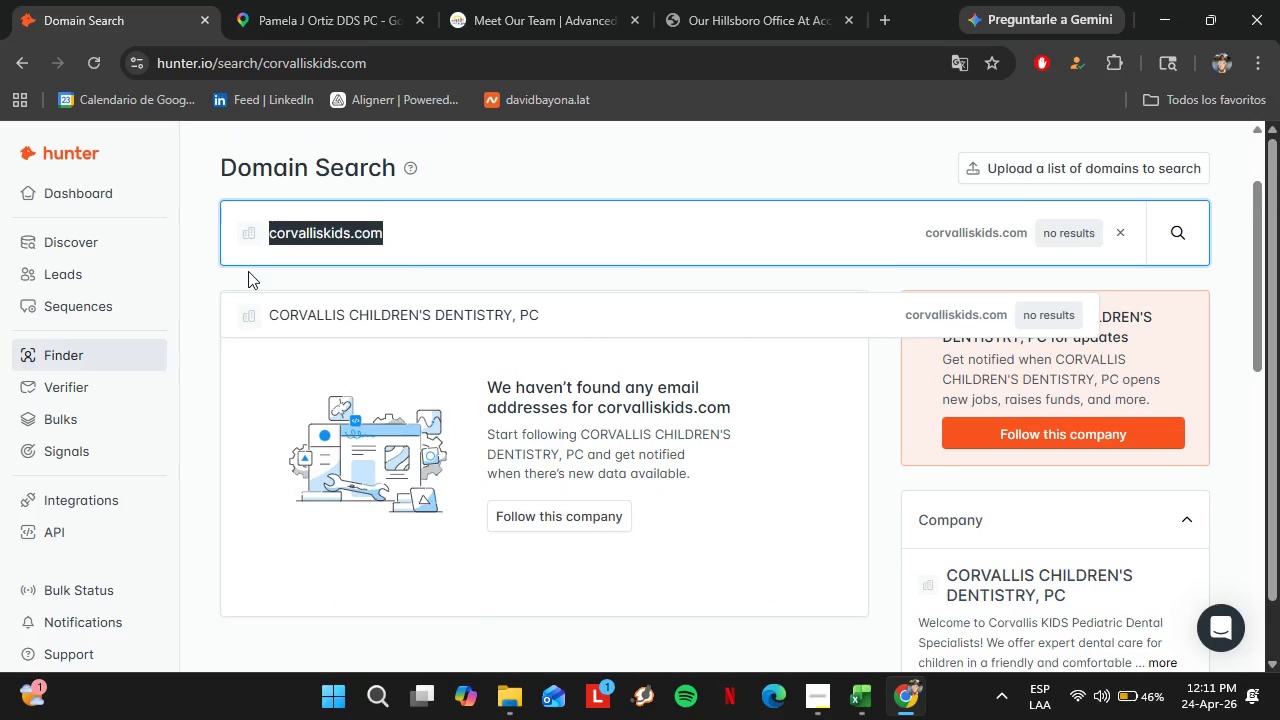 
key(Control+V)
 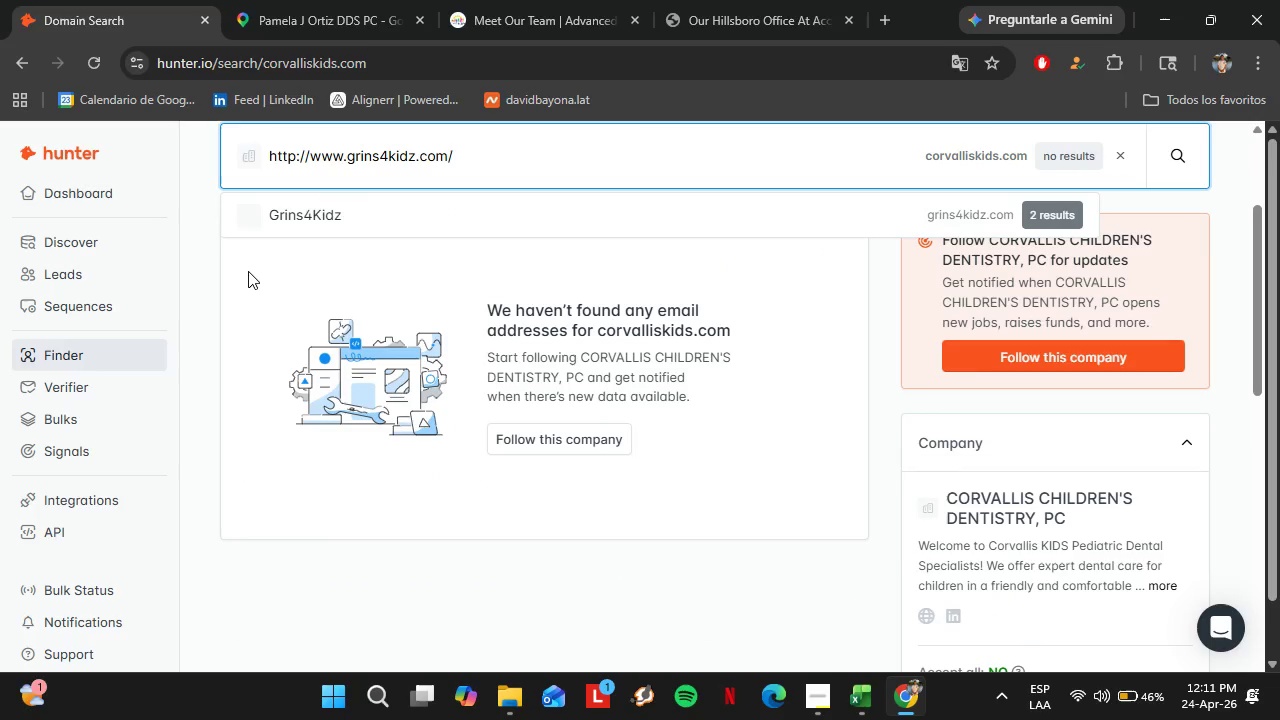 
scroll: coordinate [248, 271], scroll_direction: down, amount: 1.0
 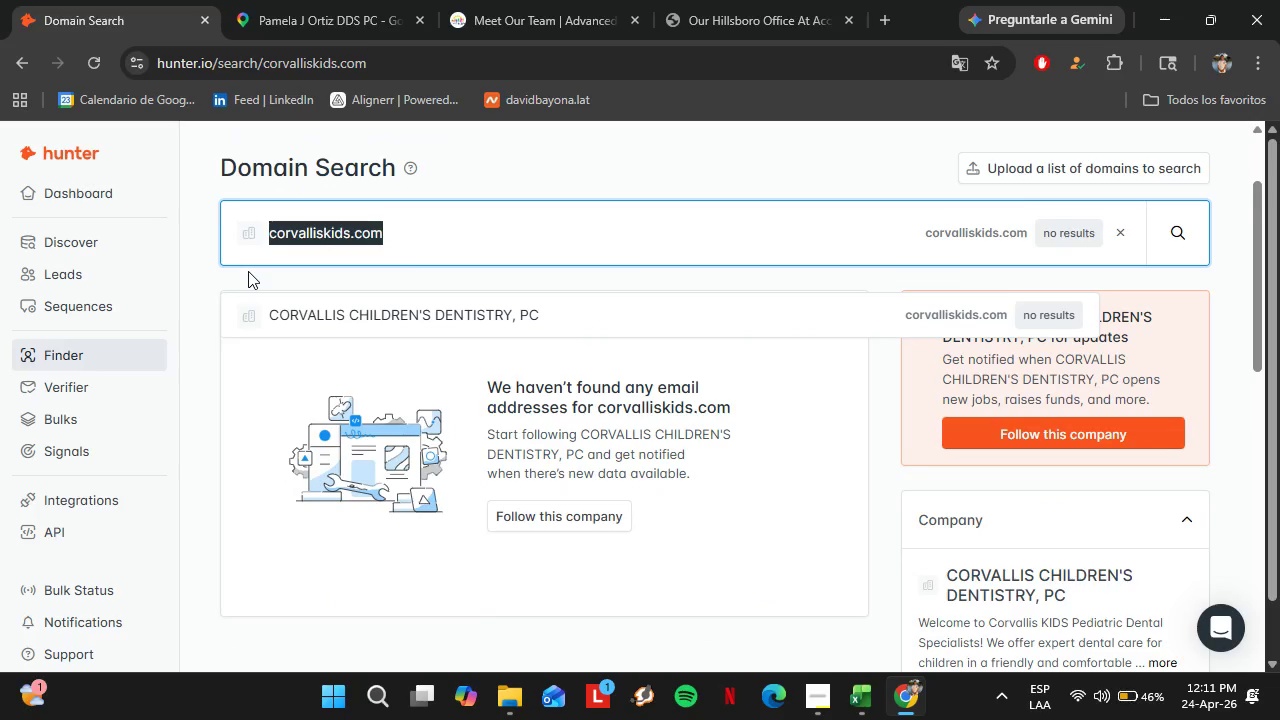 
key(Enter)
 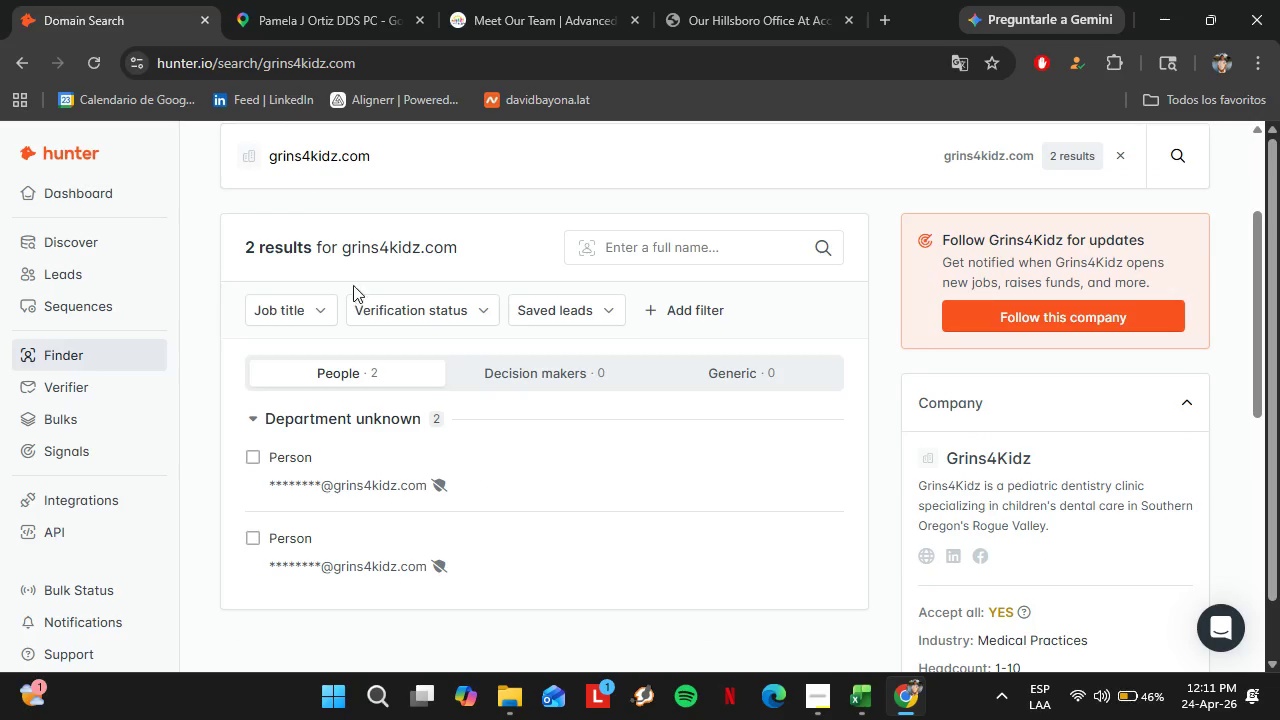 
left_click([335, 0])
 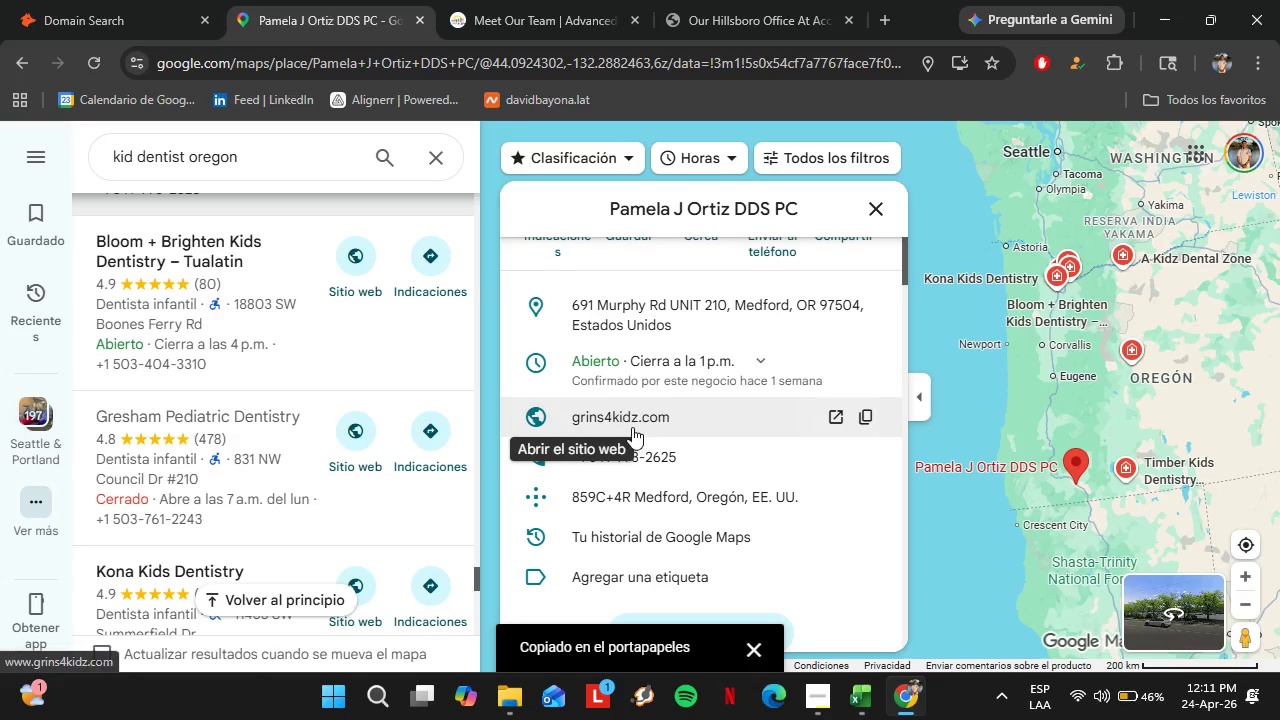 
left_click([627, 423])
 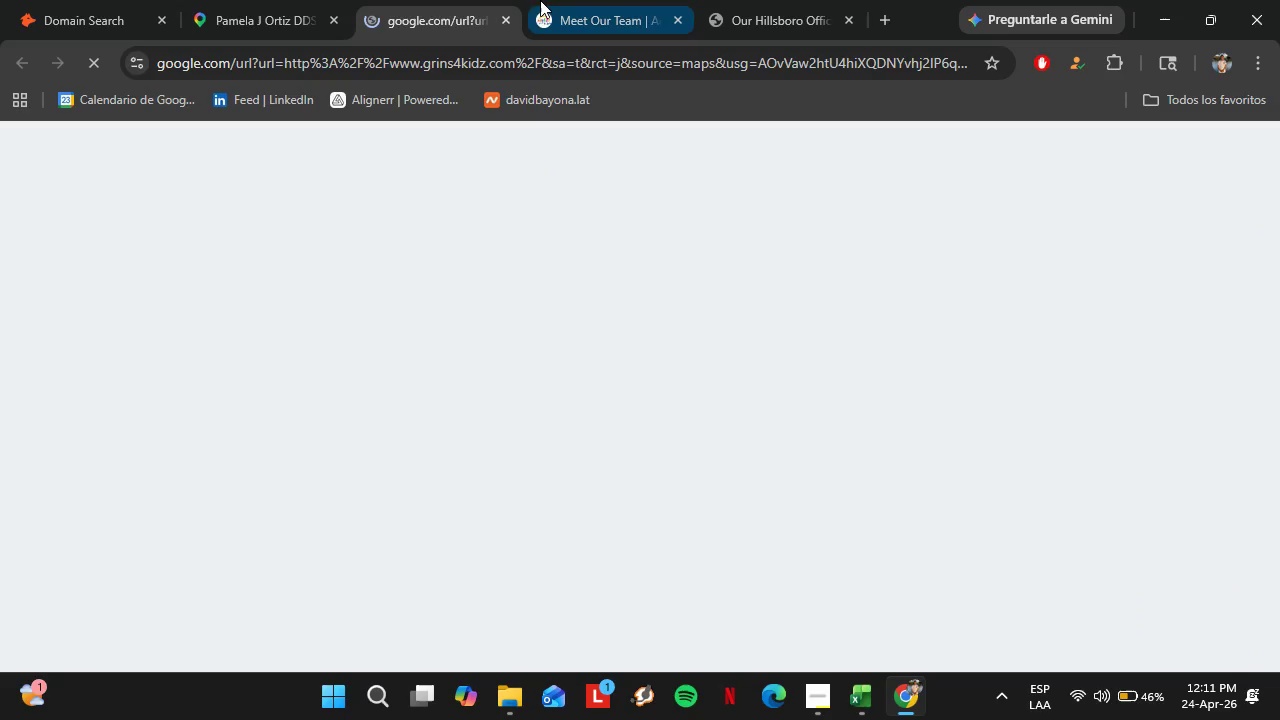 
mouse_move([596, 23])
 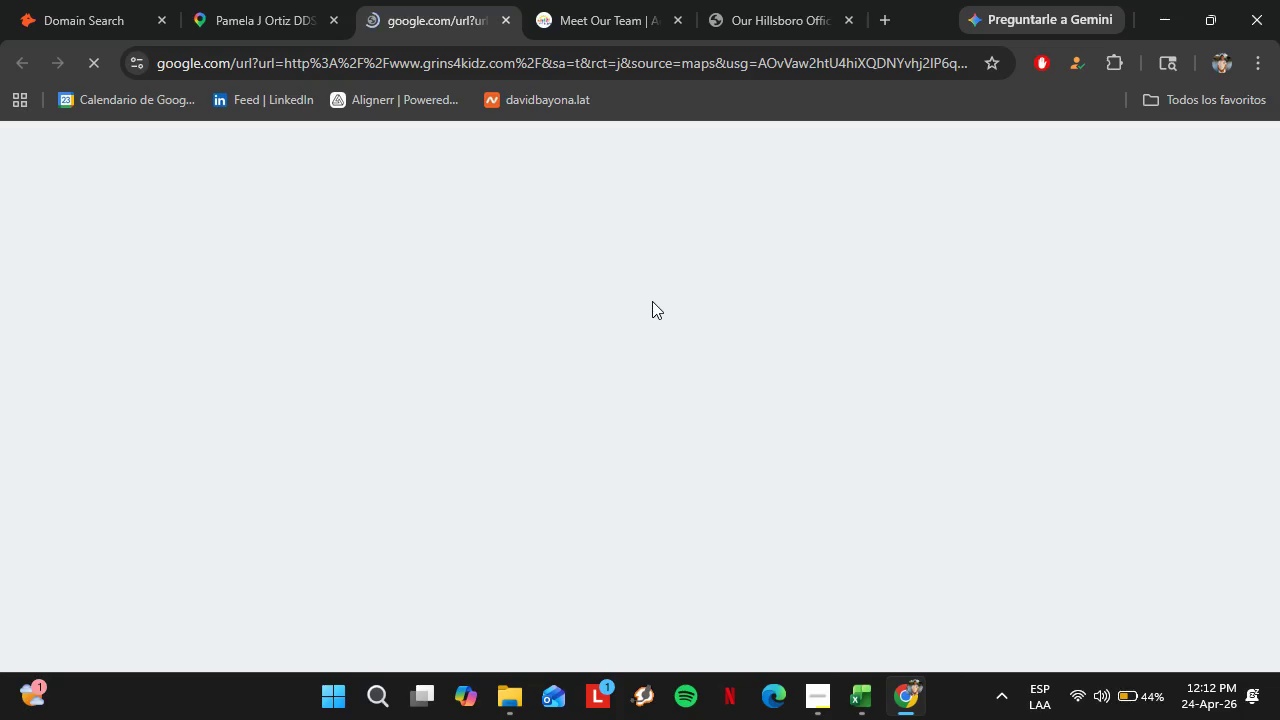 
wait(31.86)
 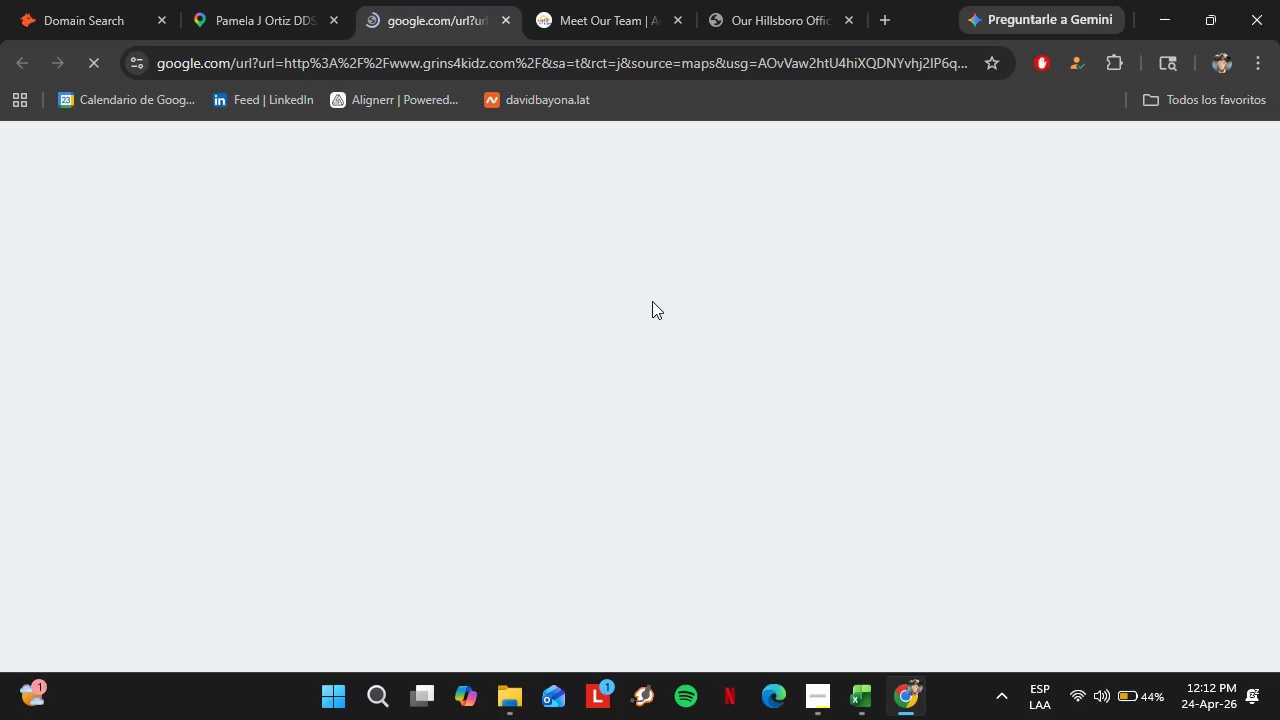 
left_click([212, 0])
 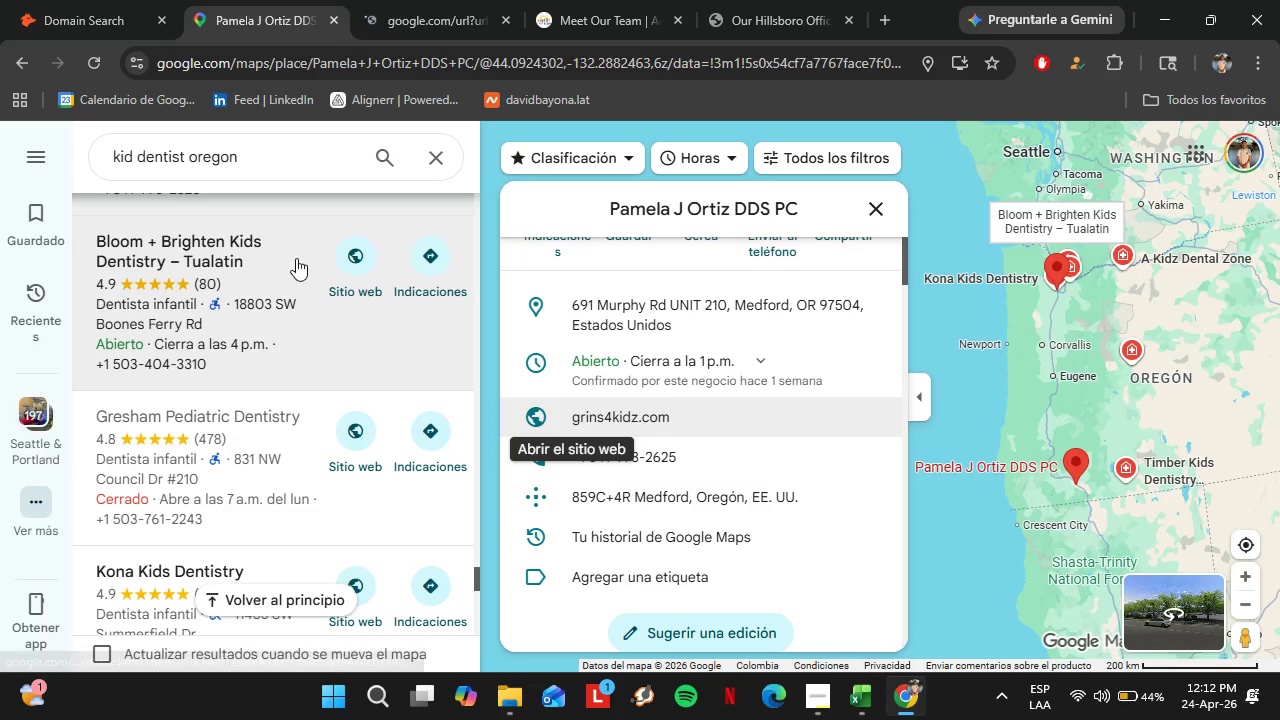 
scroll: coordinate [296, 257], scroll_direction: down, amount: 2.0
 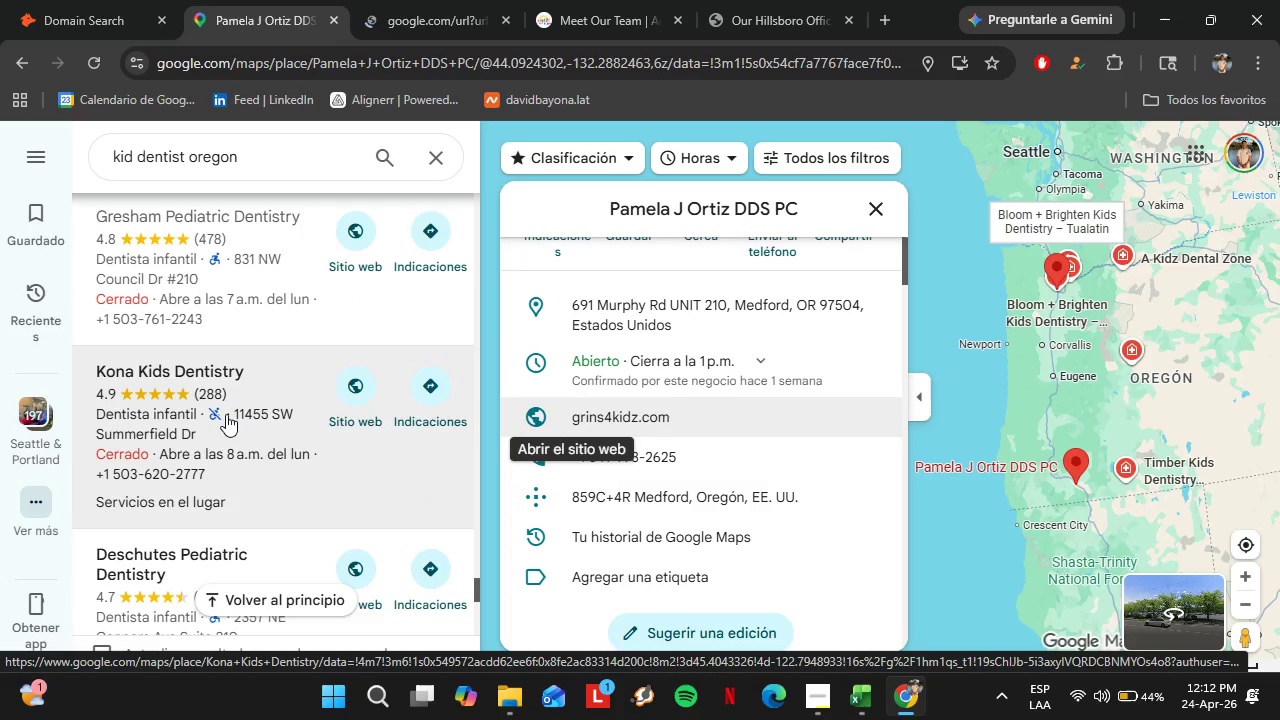 
left_click([226, 414])
 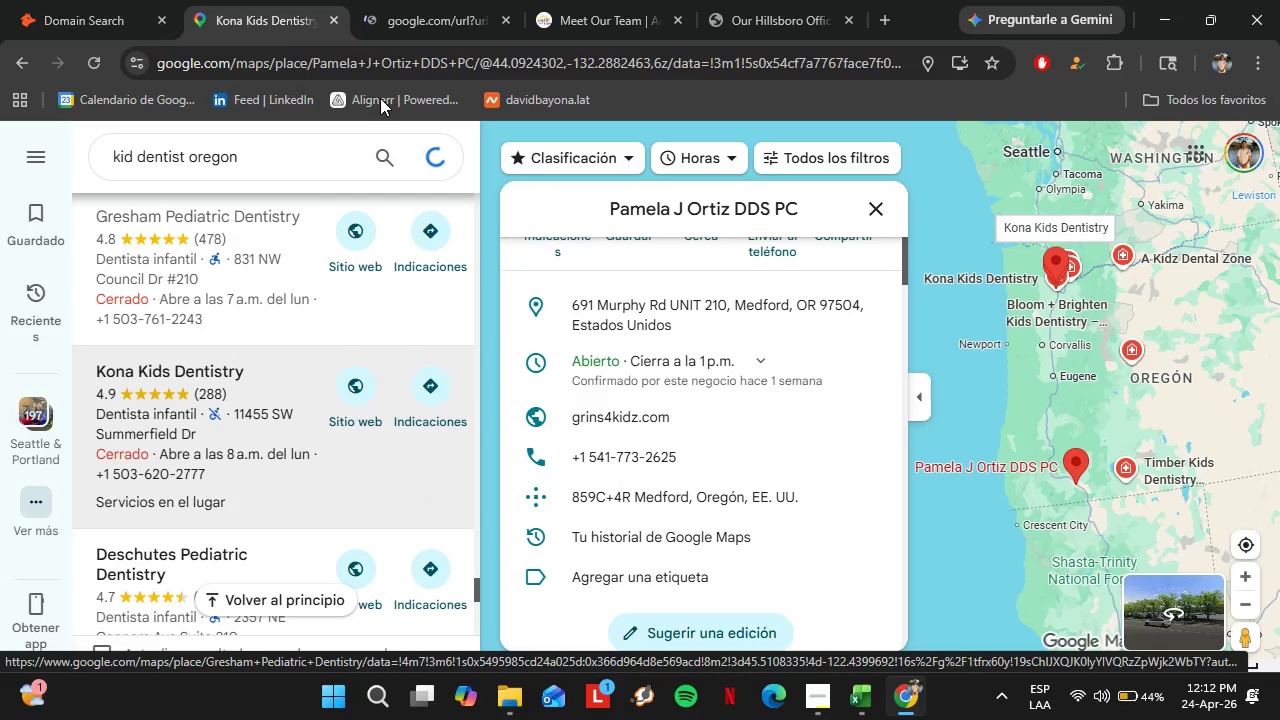 
left_click([477, 0])
 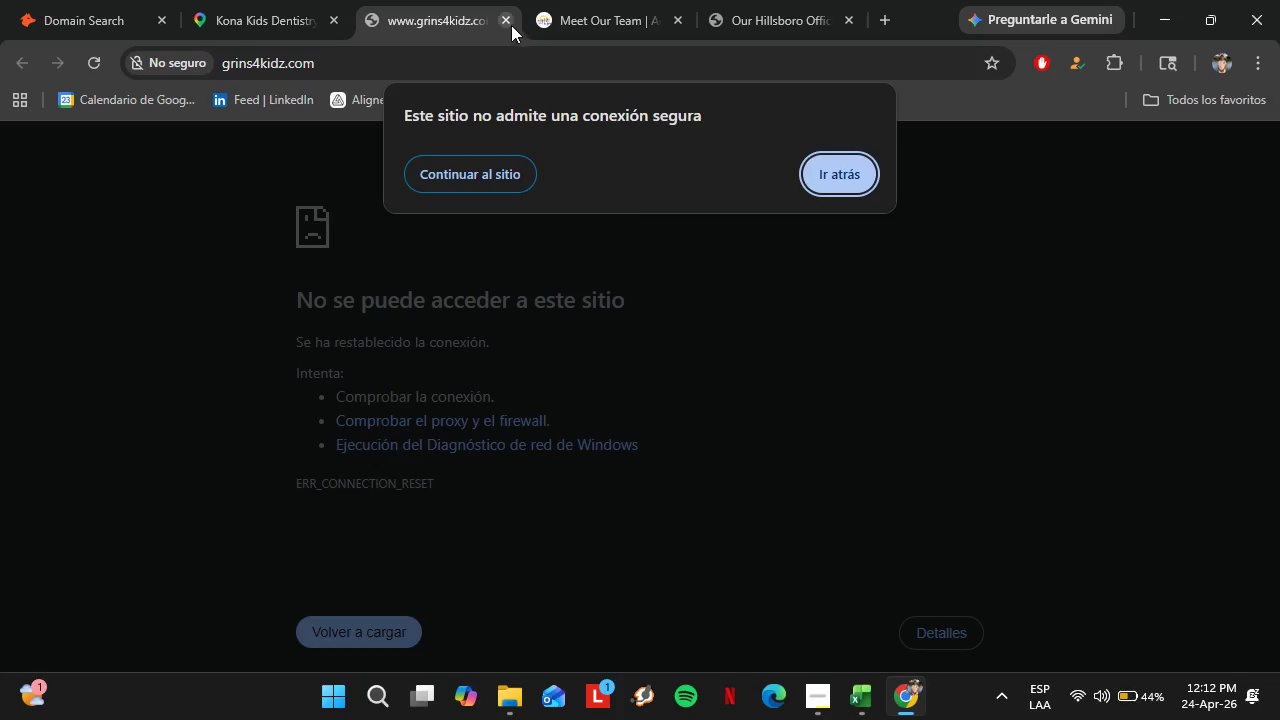 
left_click([505, 20])
 